 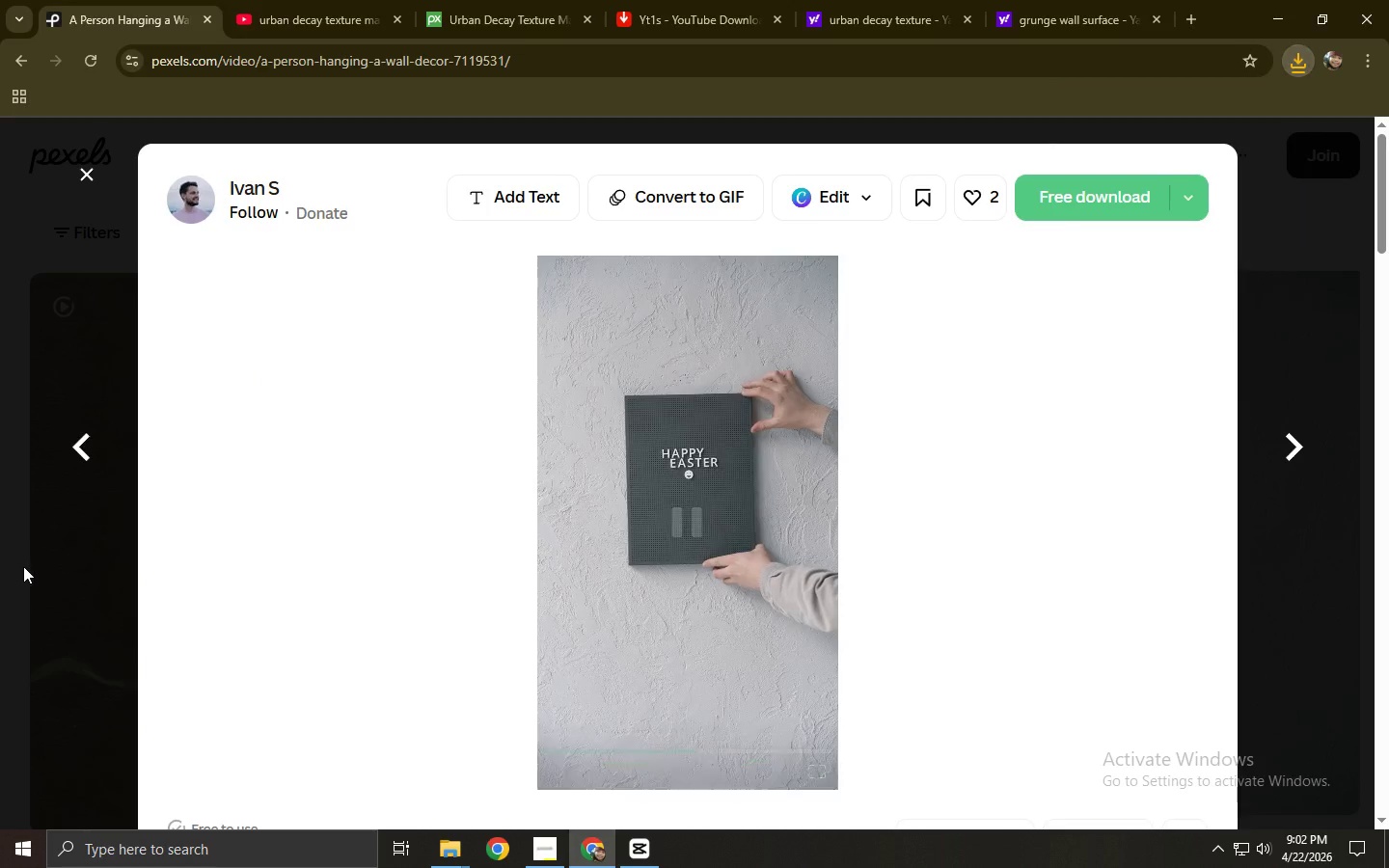 
scroll: coordinate [238, 461], scroll_direction: down, amount: 5.0
 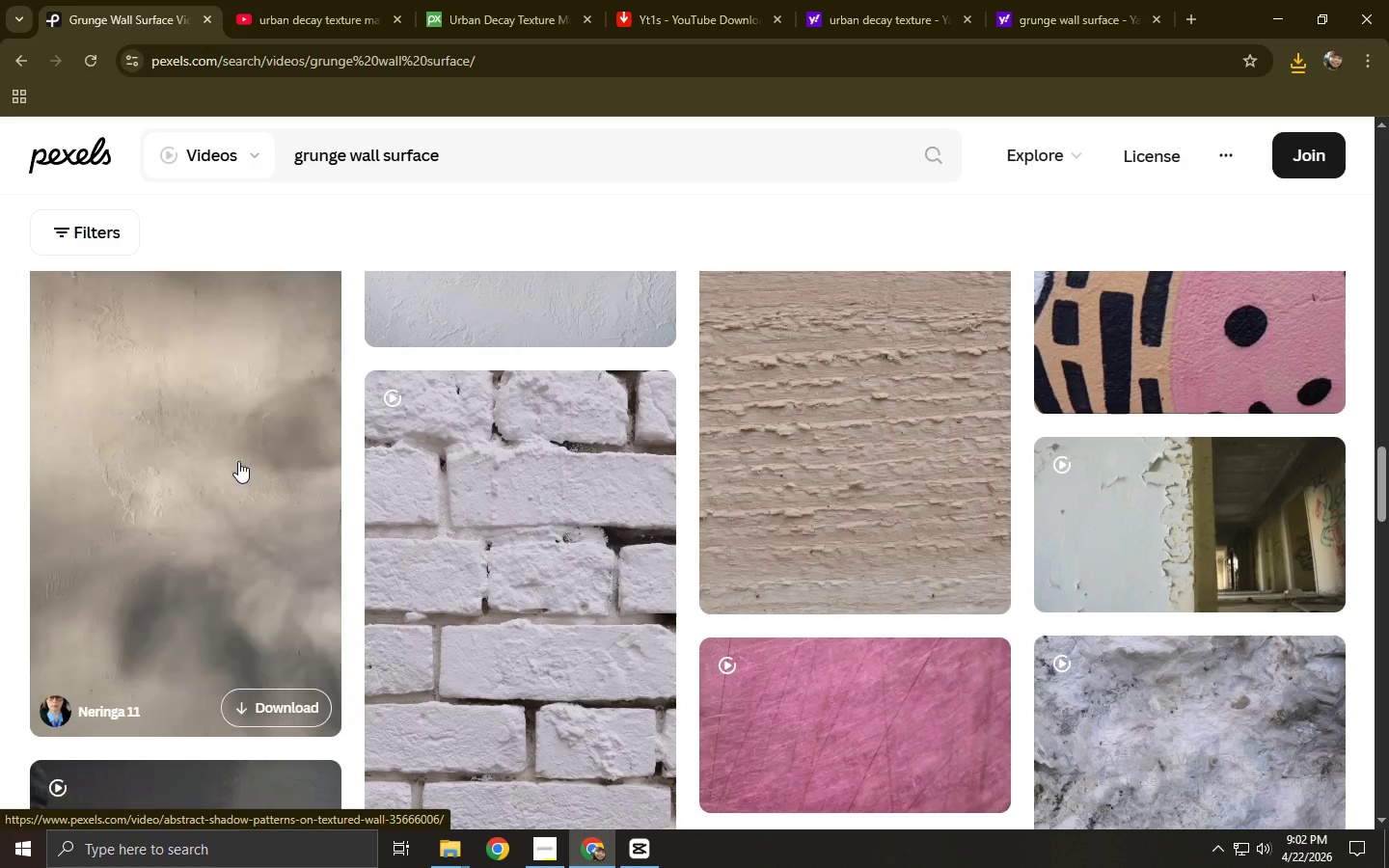 
left_click([245, 498])
 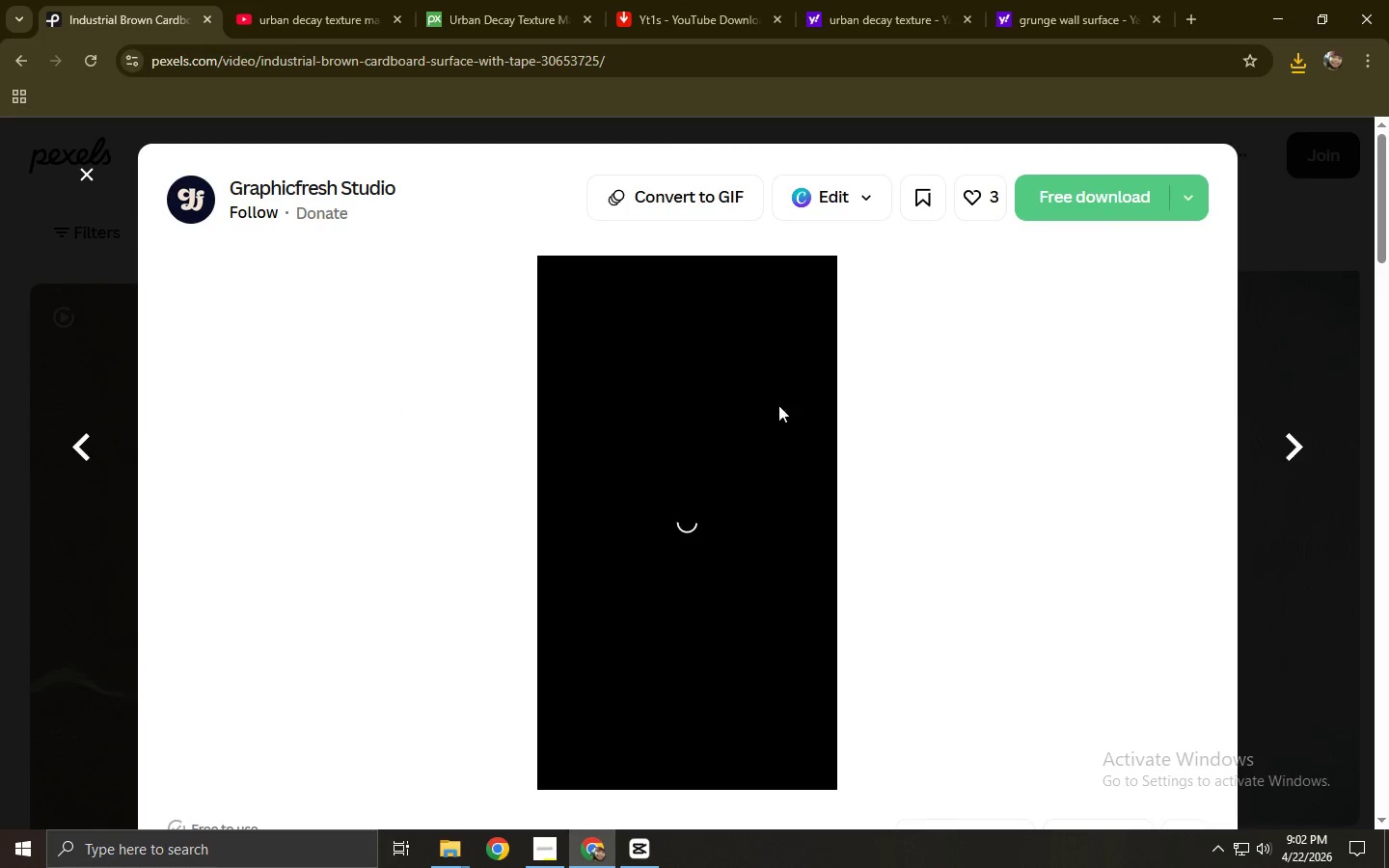 
scroll: coordinate [238, 461], scroll_direction: up, amount: 7.0
 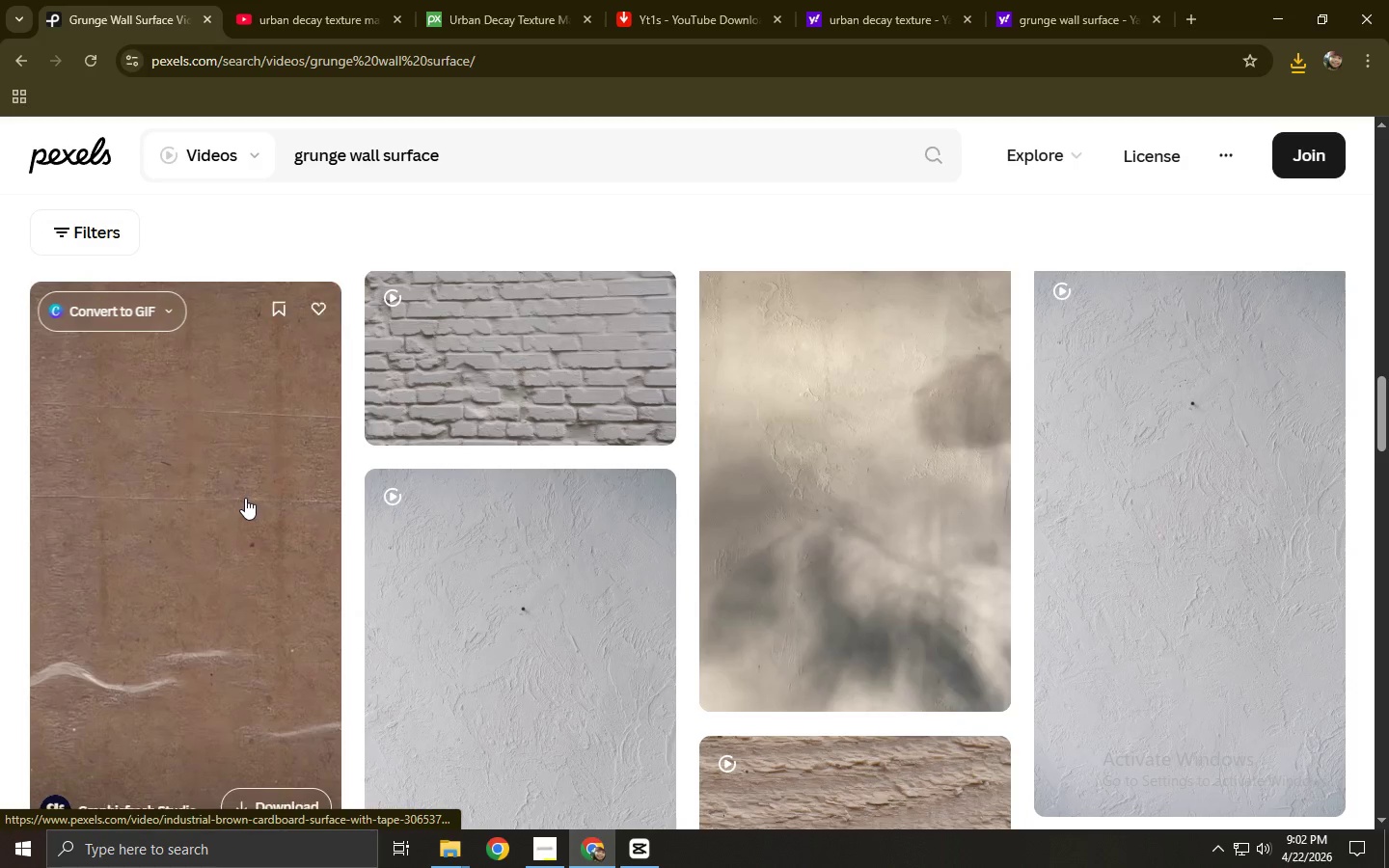 
wait(6.06)
 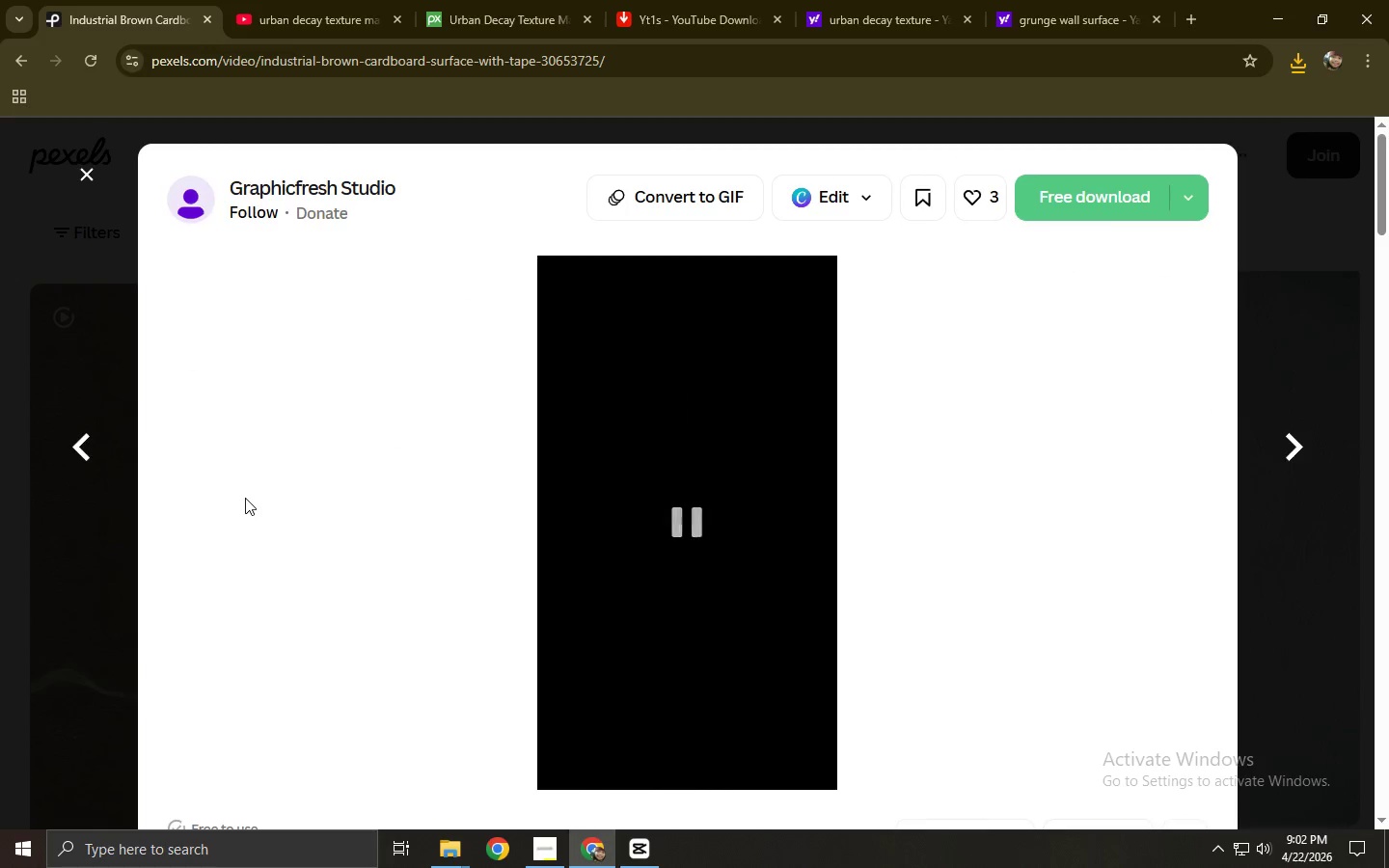 
left_click([0, 496])
 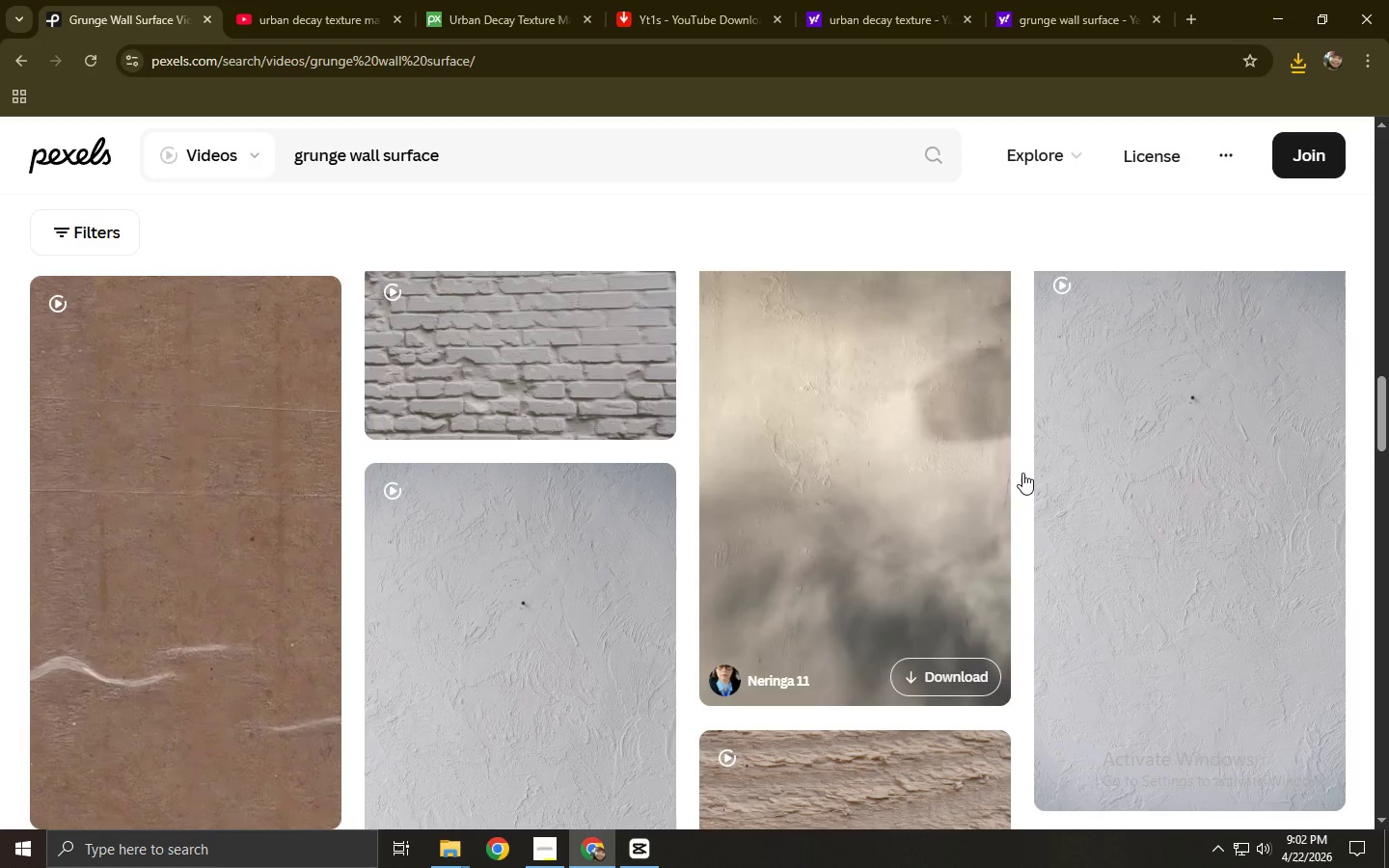 
left_click([1219, 472])
 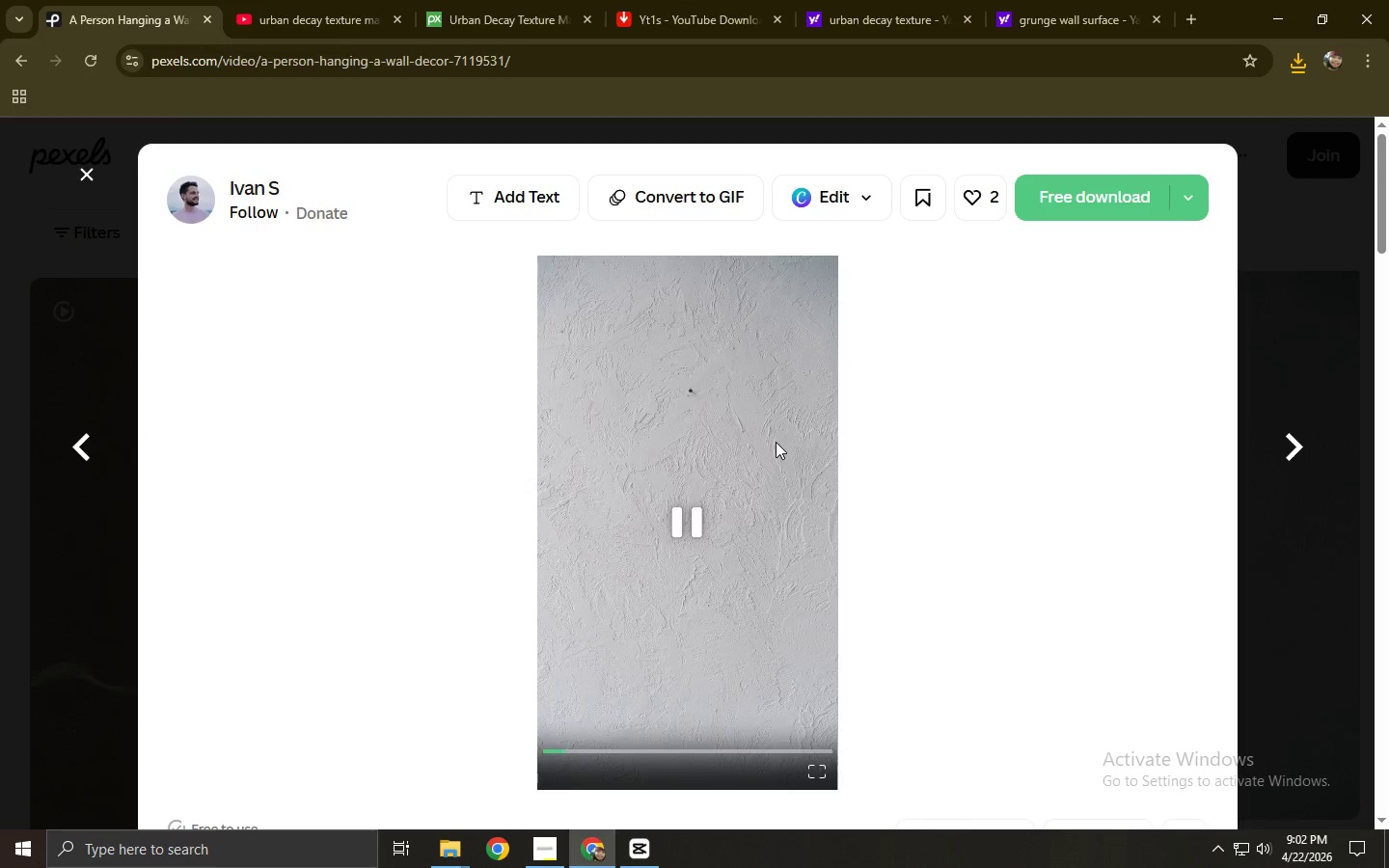 
double_click([1091, 201])
 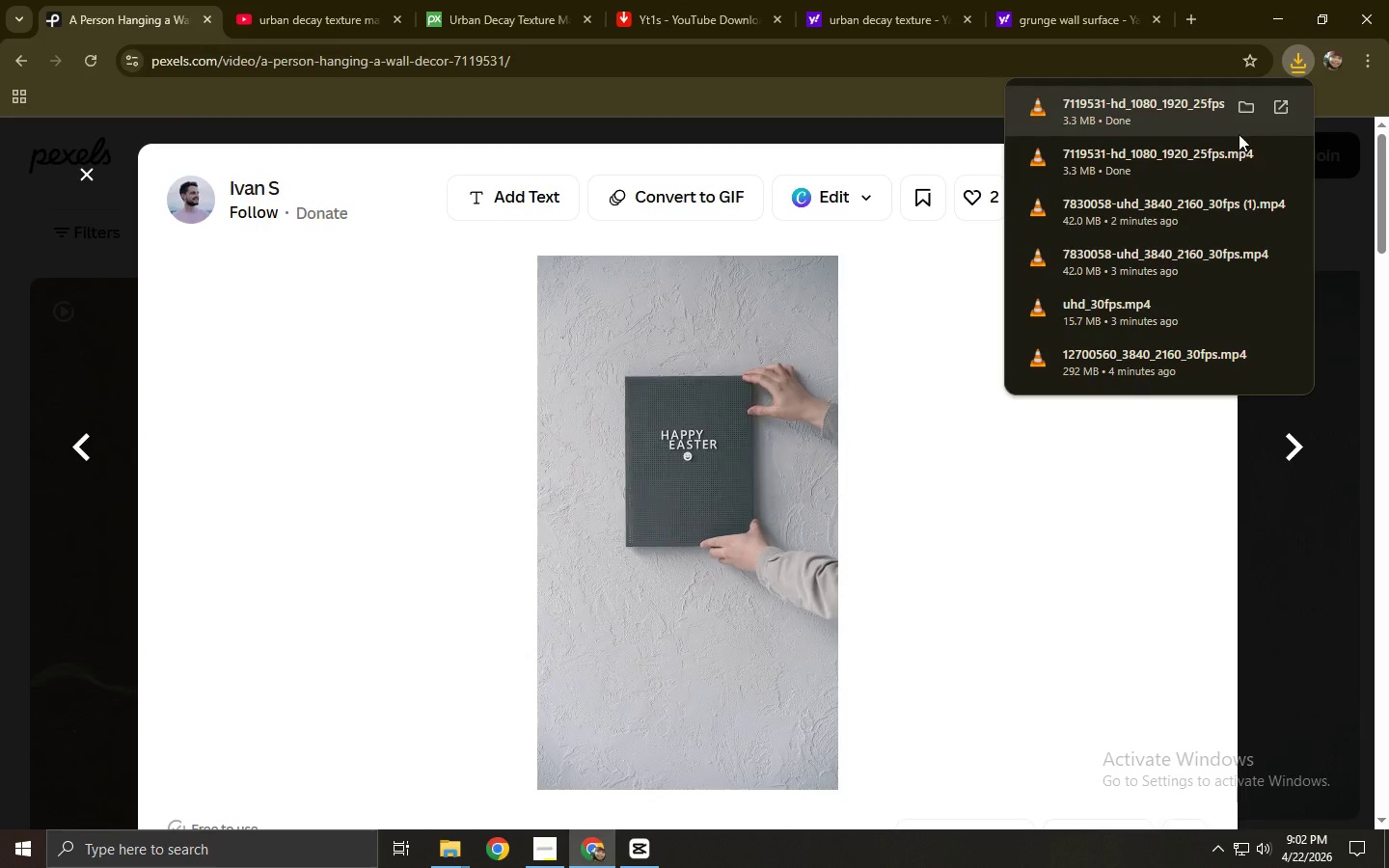 
left_click([49, 511])
 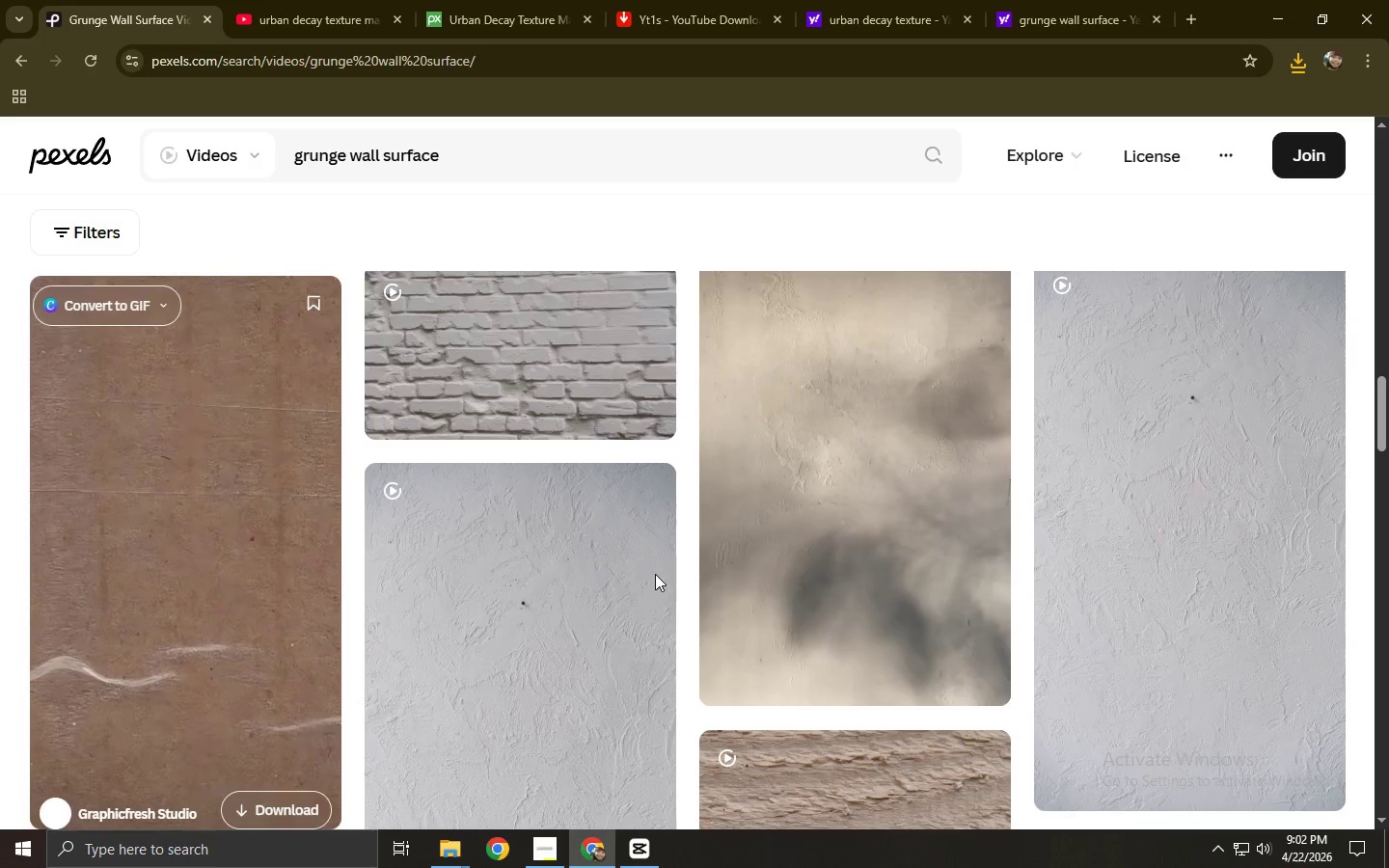 
scroll: coordinate [835, 568], scroll_direction: down, amount: 5.0
 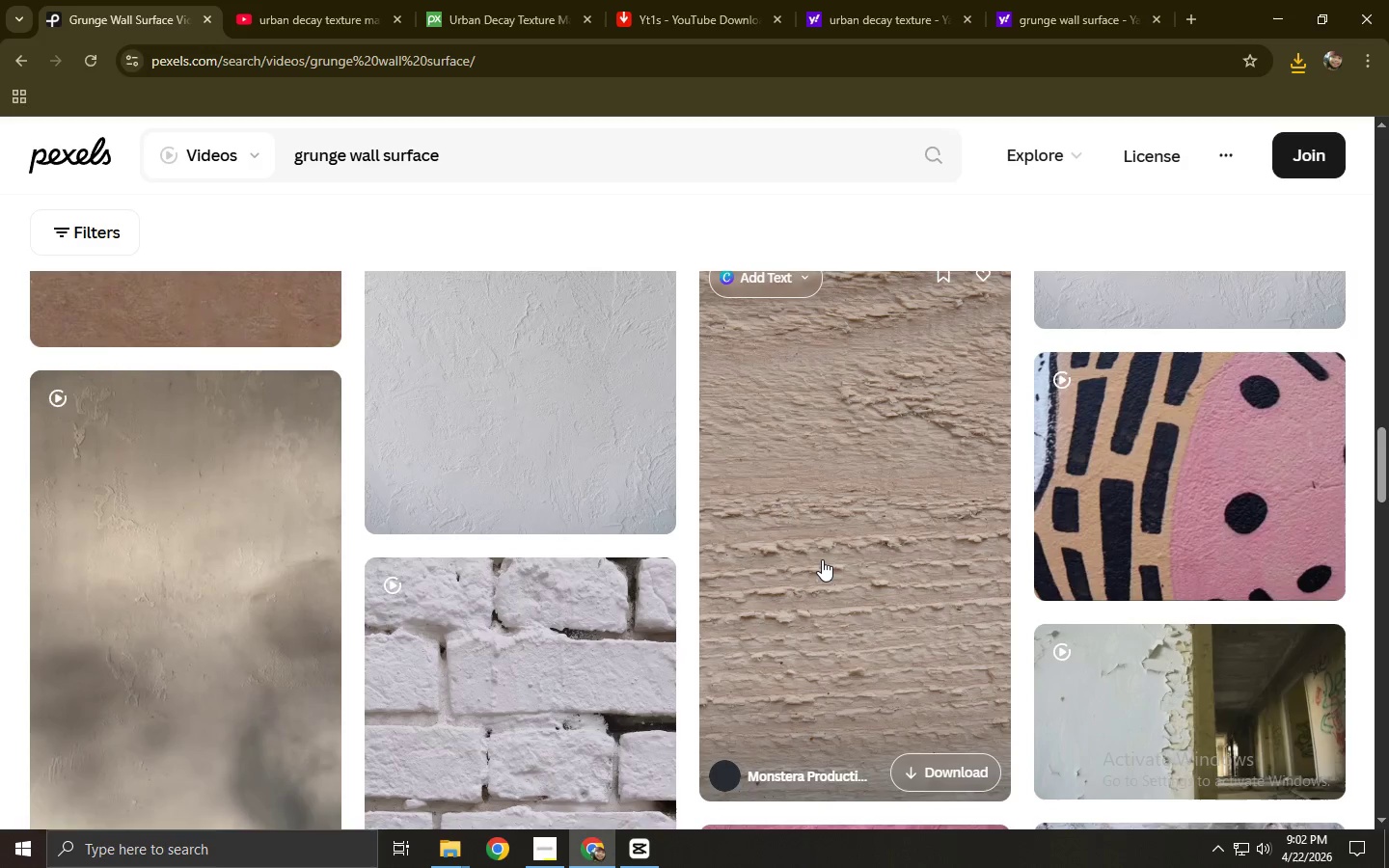 
left_click([818, 560])
 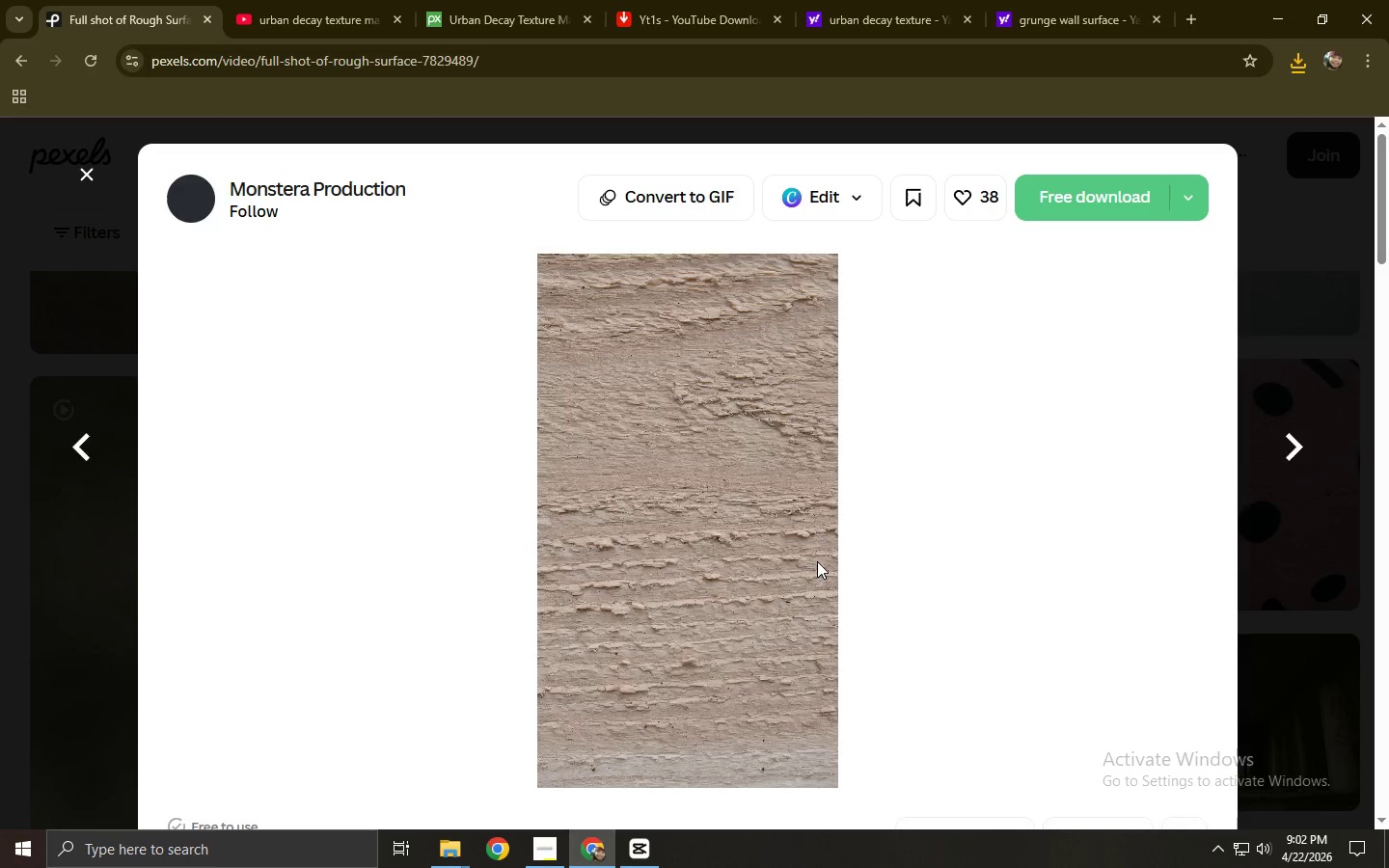 
left_click([1093, 210])
 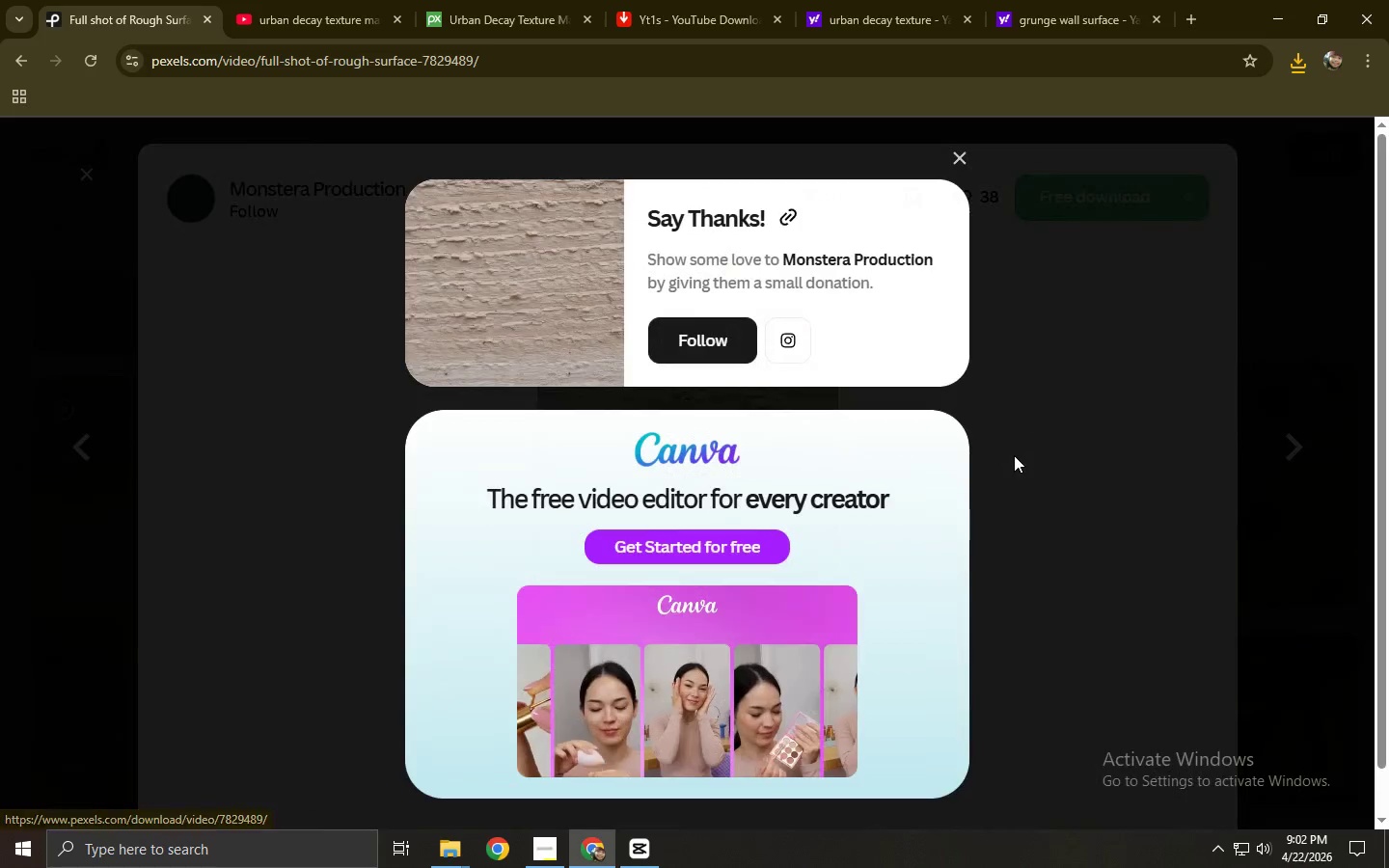 
left_click([1050, 434])
 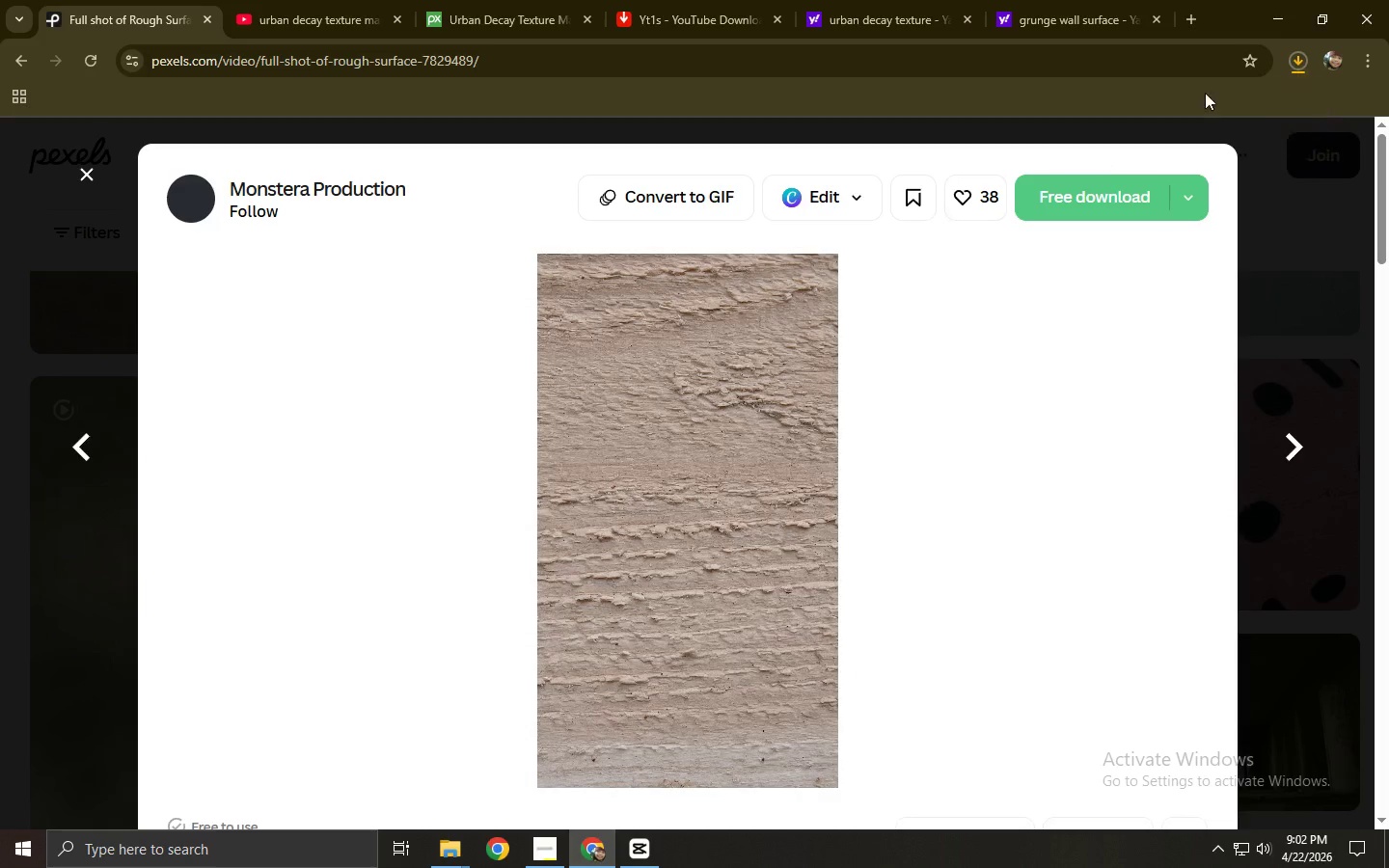 
left_click([1303, 54])
 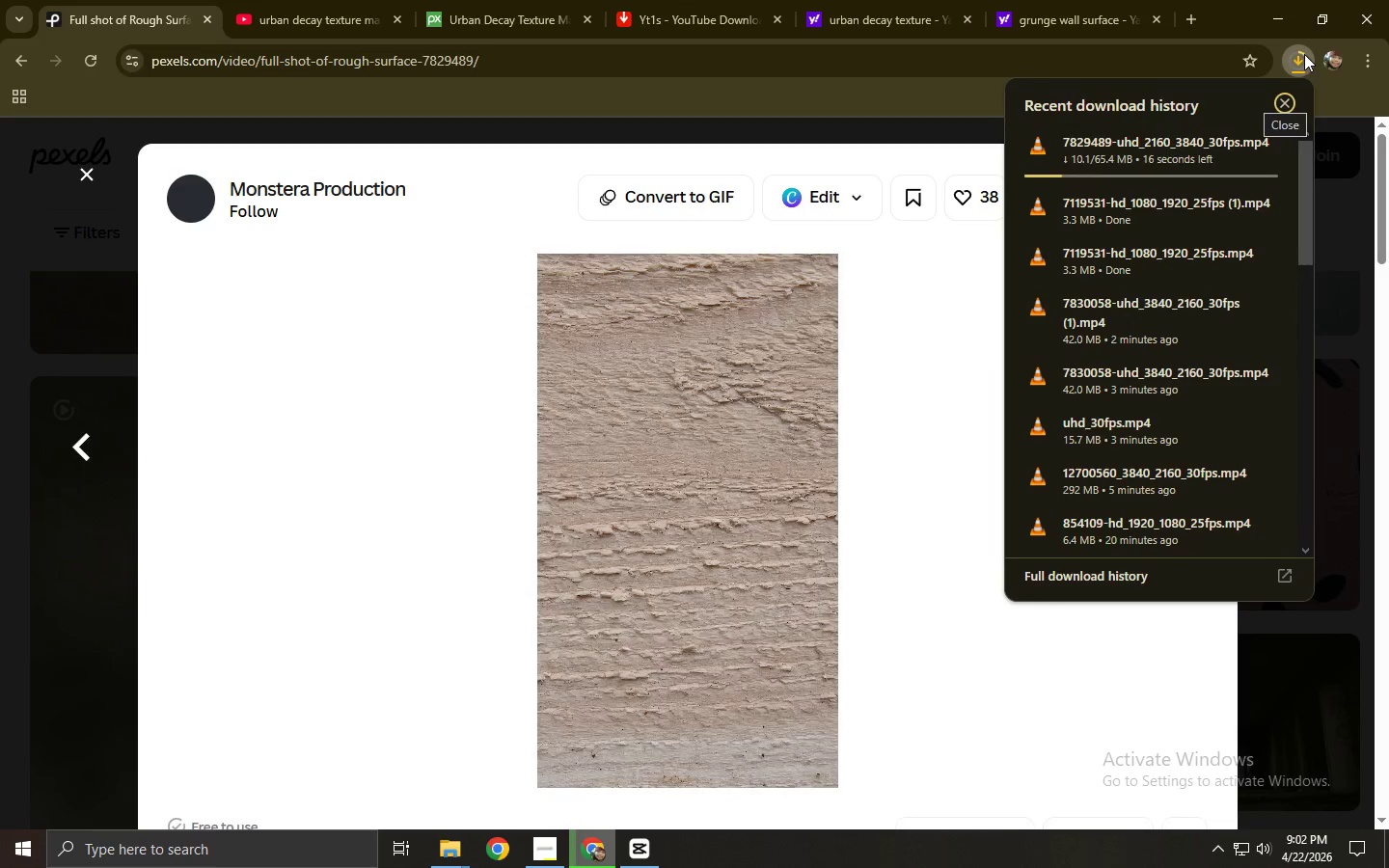 
left_click([1304, 54])
 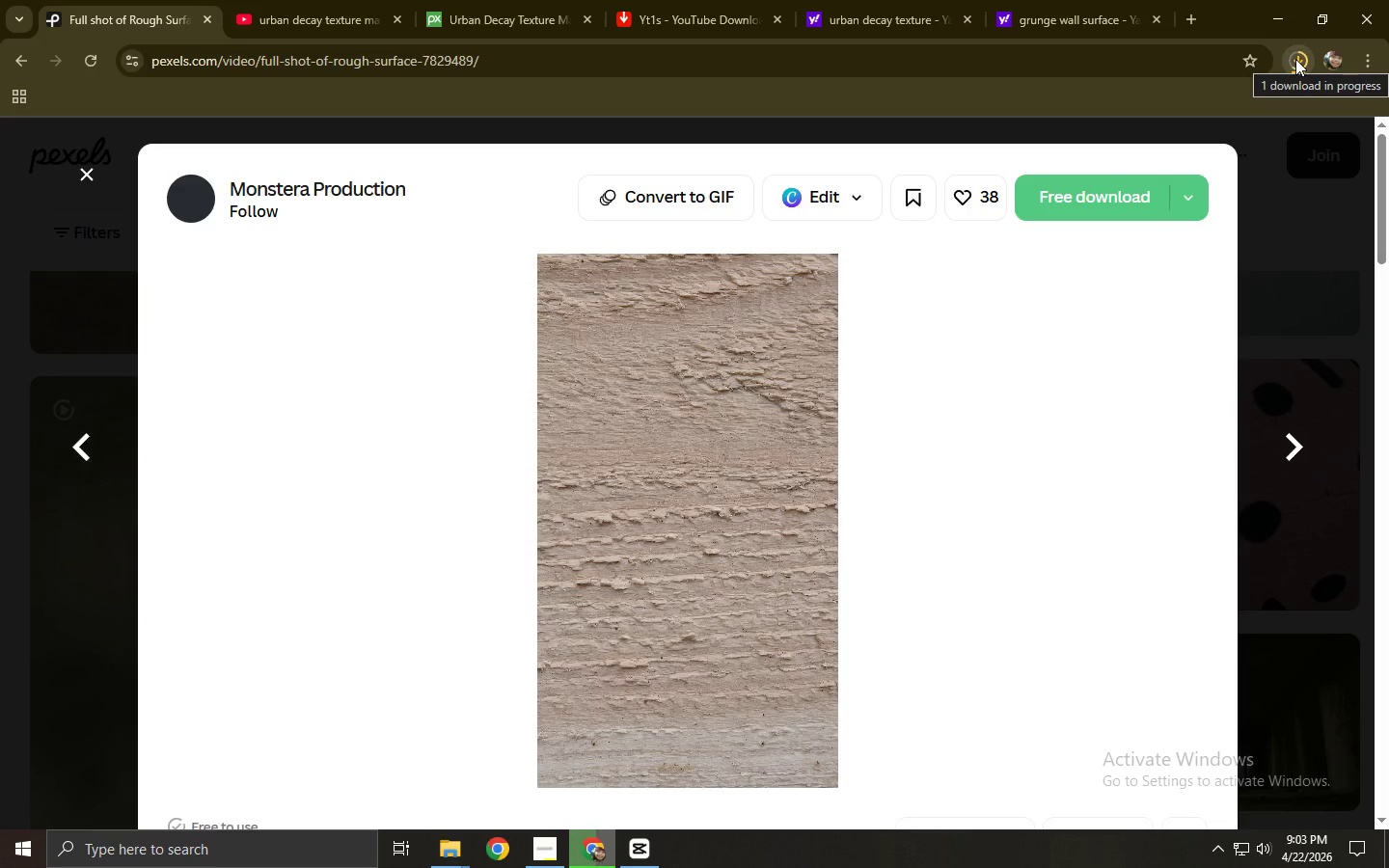 
wait(11.88)
 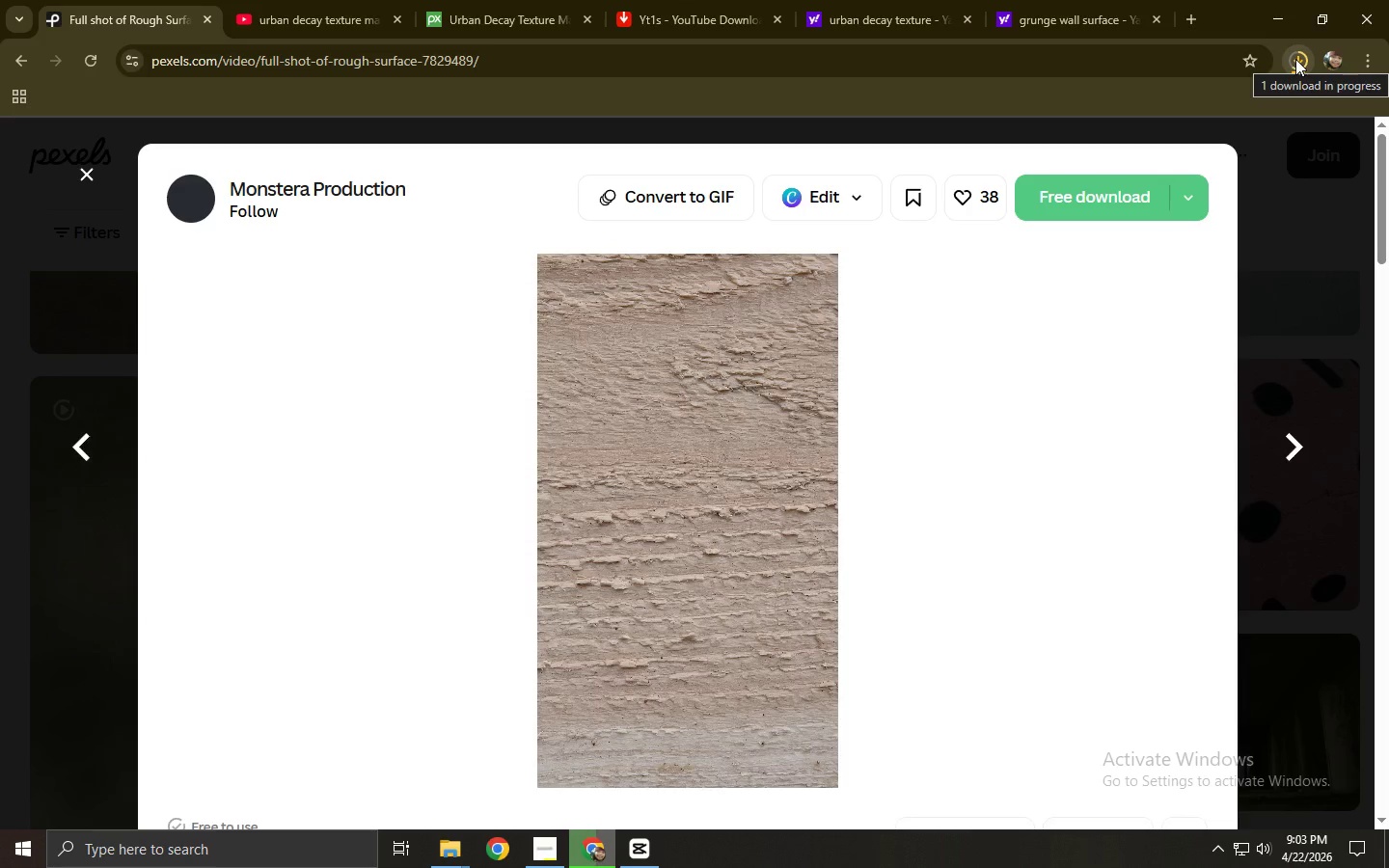 
left_click([1299, 72])
 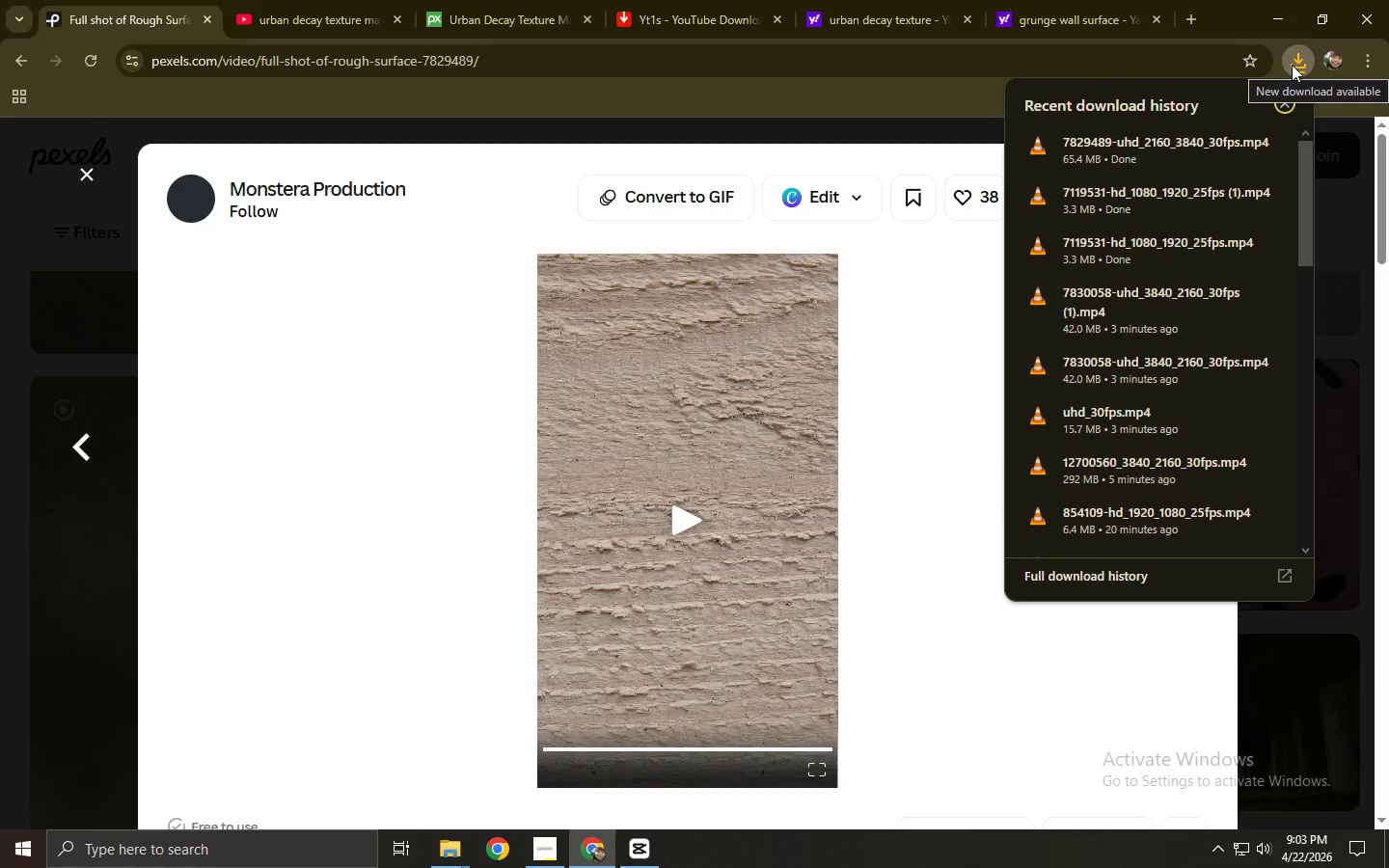 
wait(14.45)
 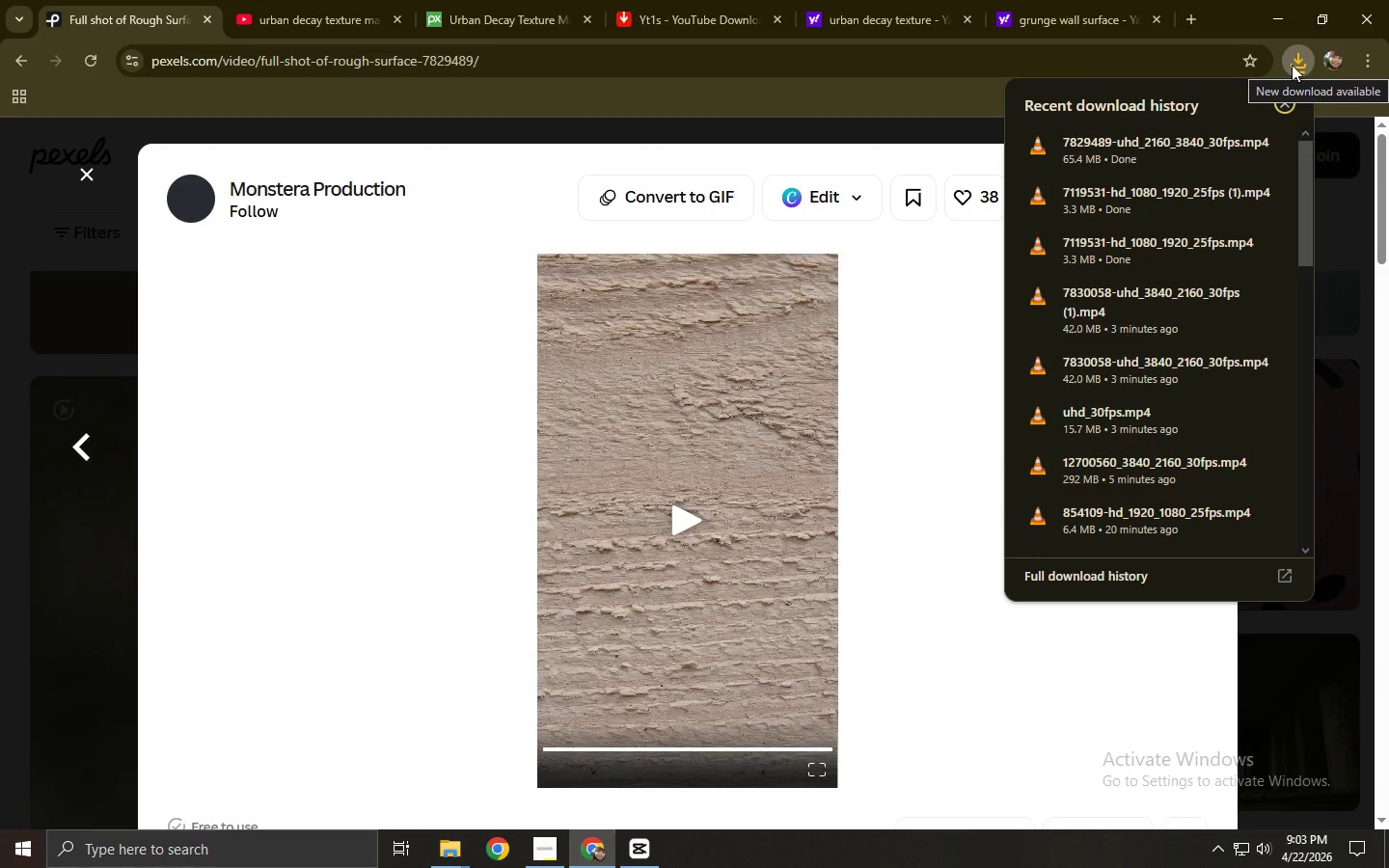 
left_click_drag(start_coordinate=[1146, 149], to_coordinate=[414, 439])
 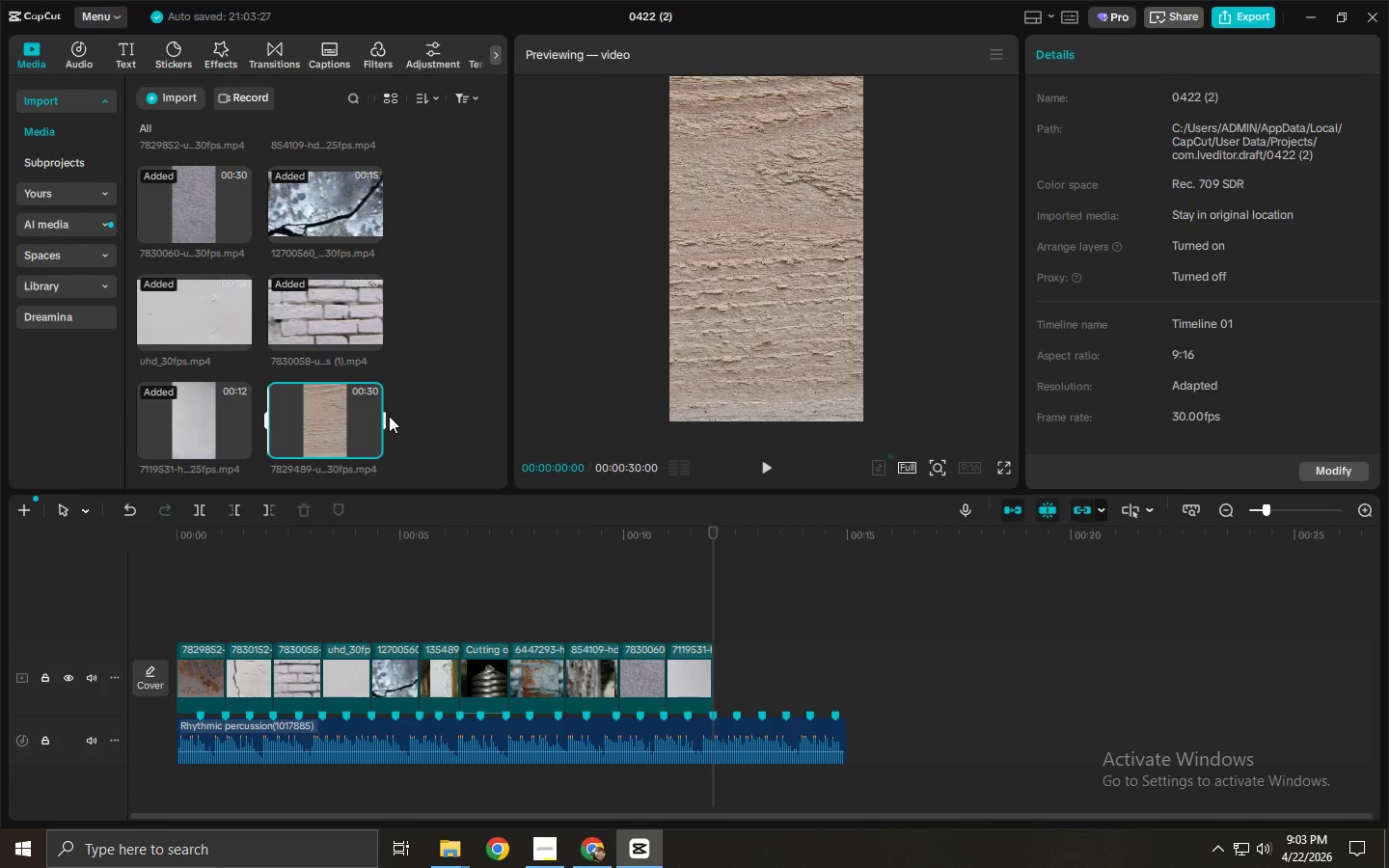 
key(Alt+Tab)
 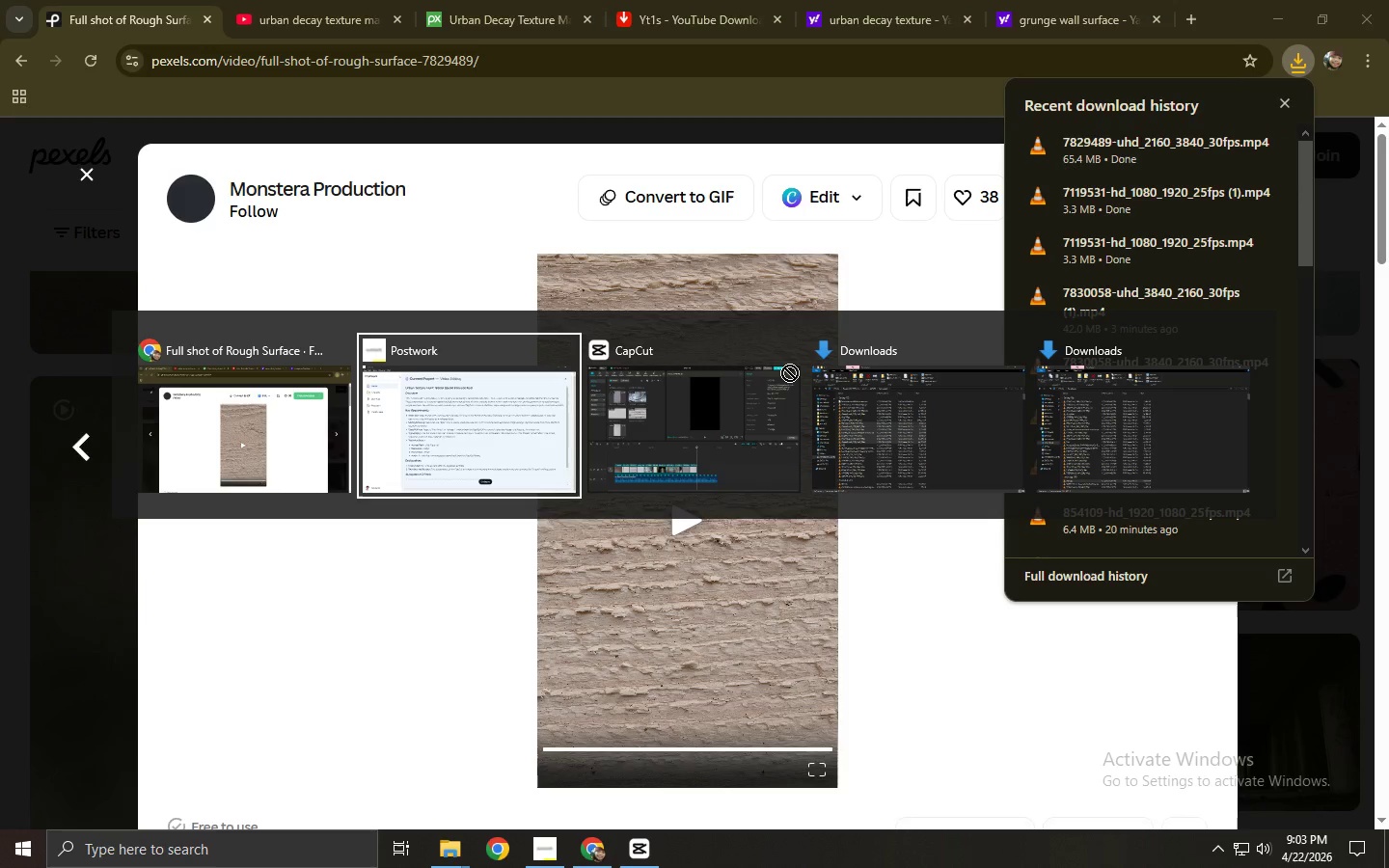 
key(Alt+Tab)
 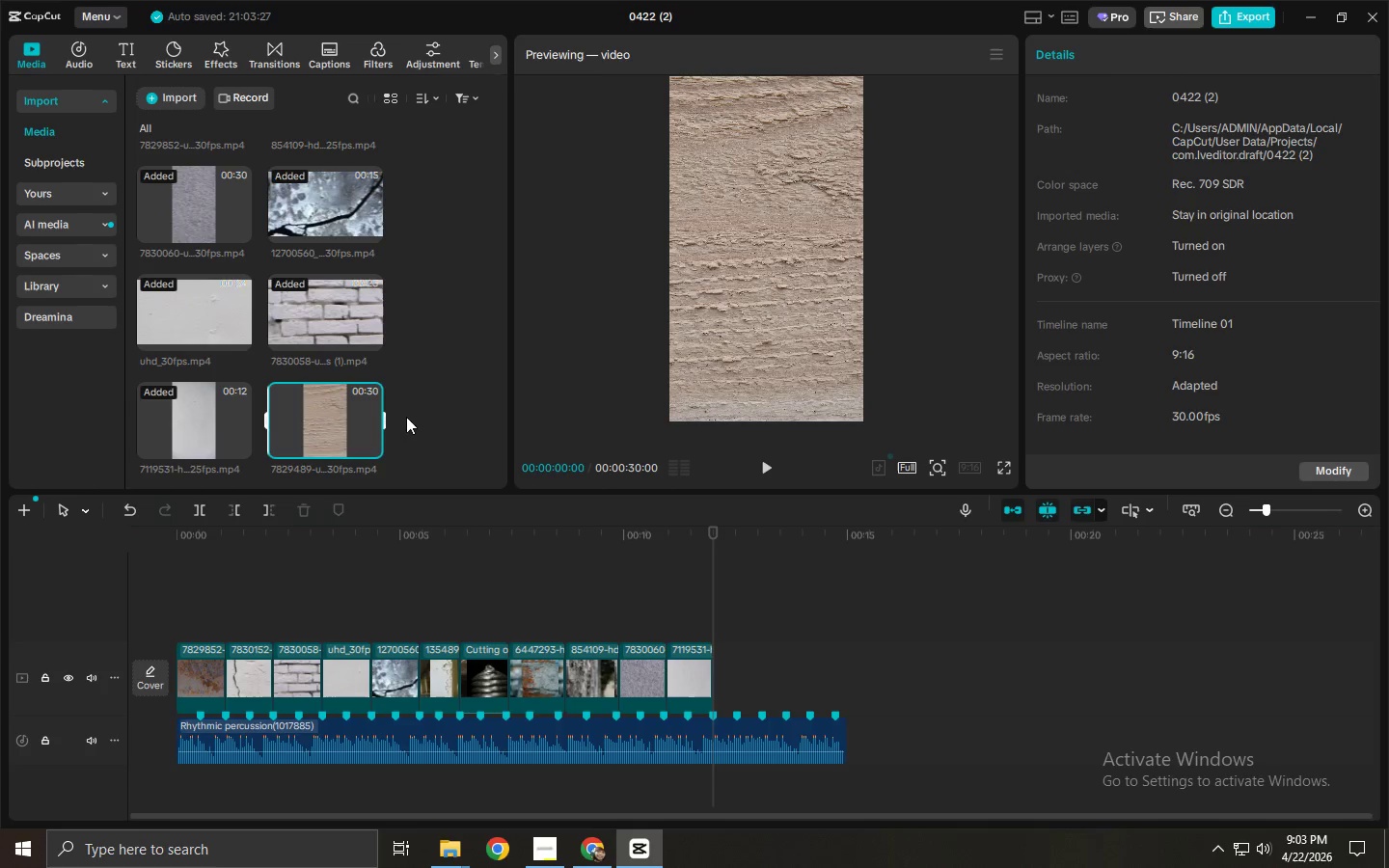 
left_click_drag(start_coordinate=[286, 417], to_coordinate=[714, 675])
 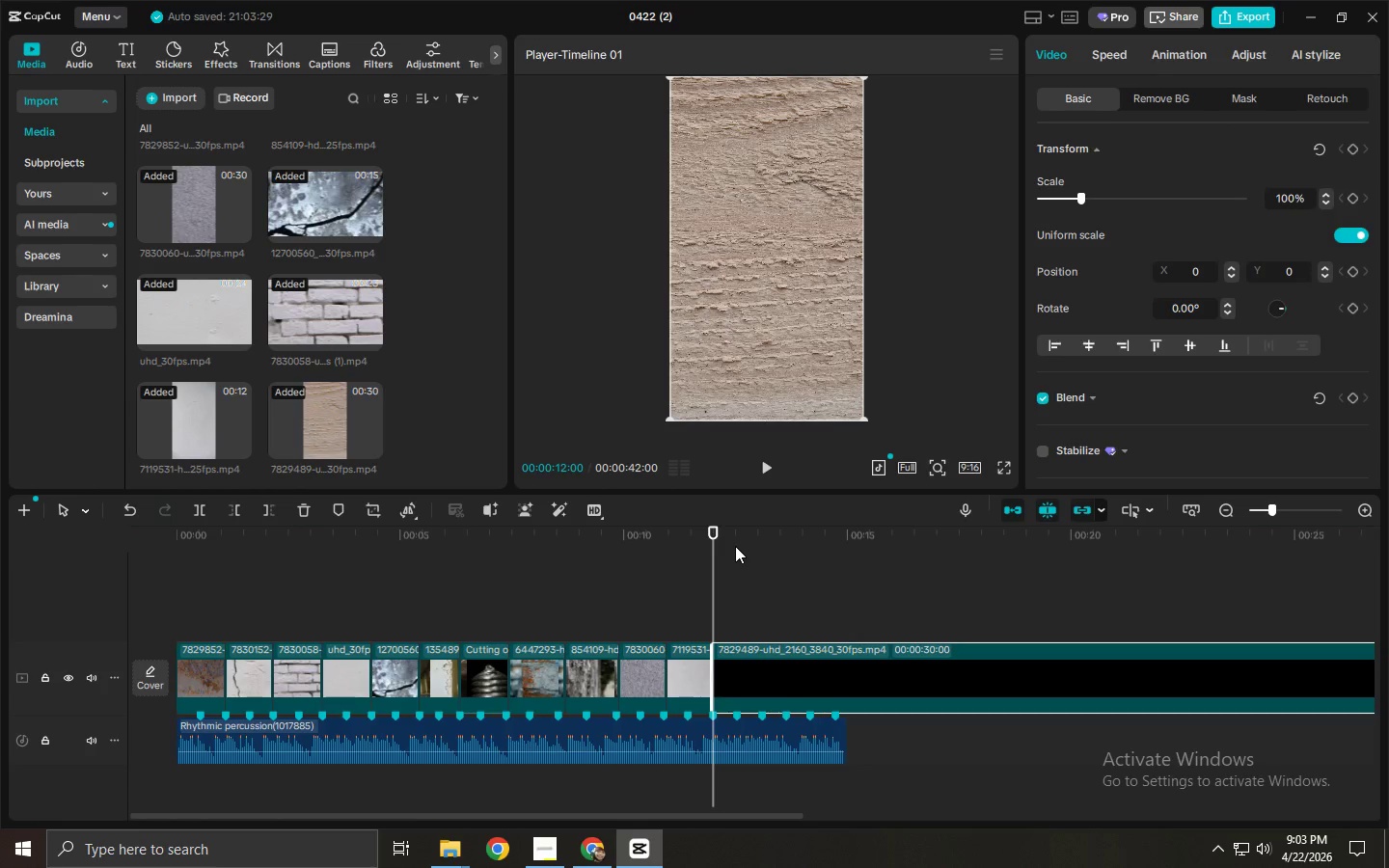 
left_click_drag(start_coordinate=[734, 544], to_coordinate=[756, 542])
 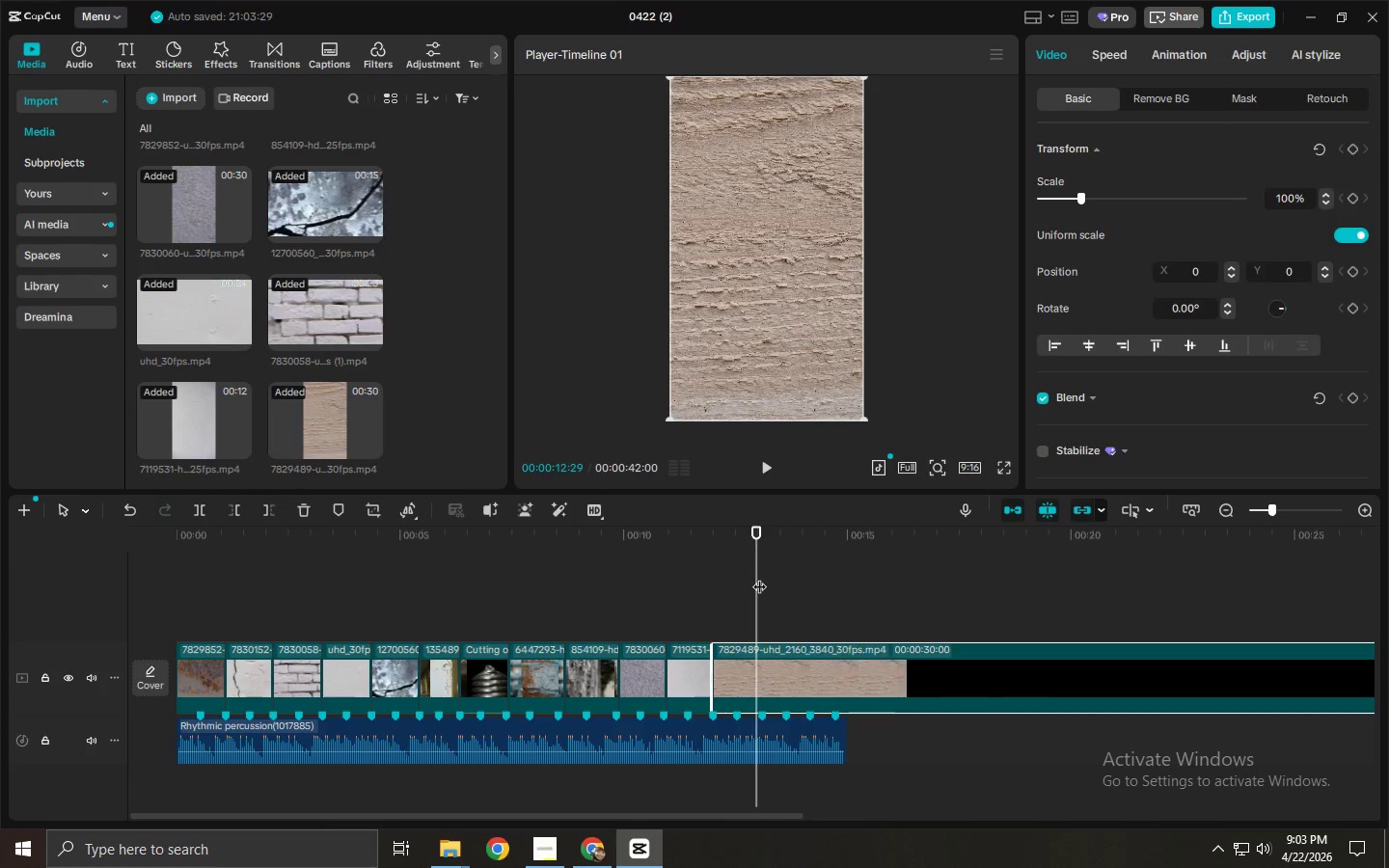 
key(Control+ControlLeft)
 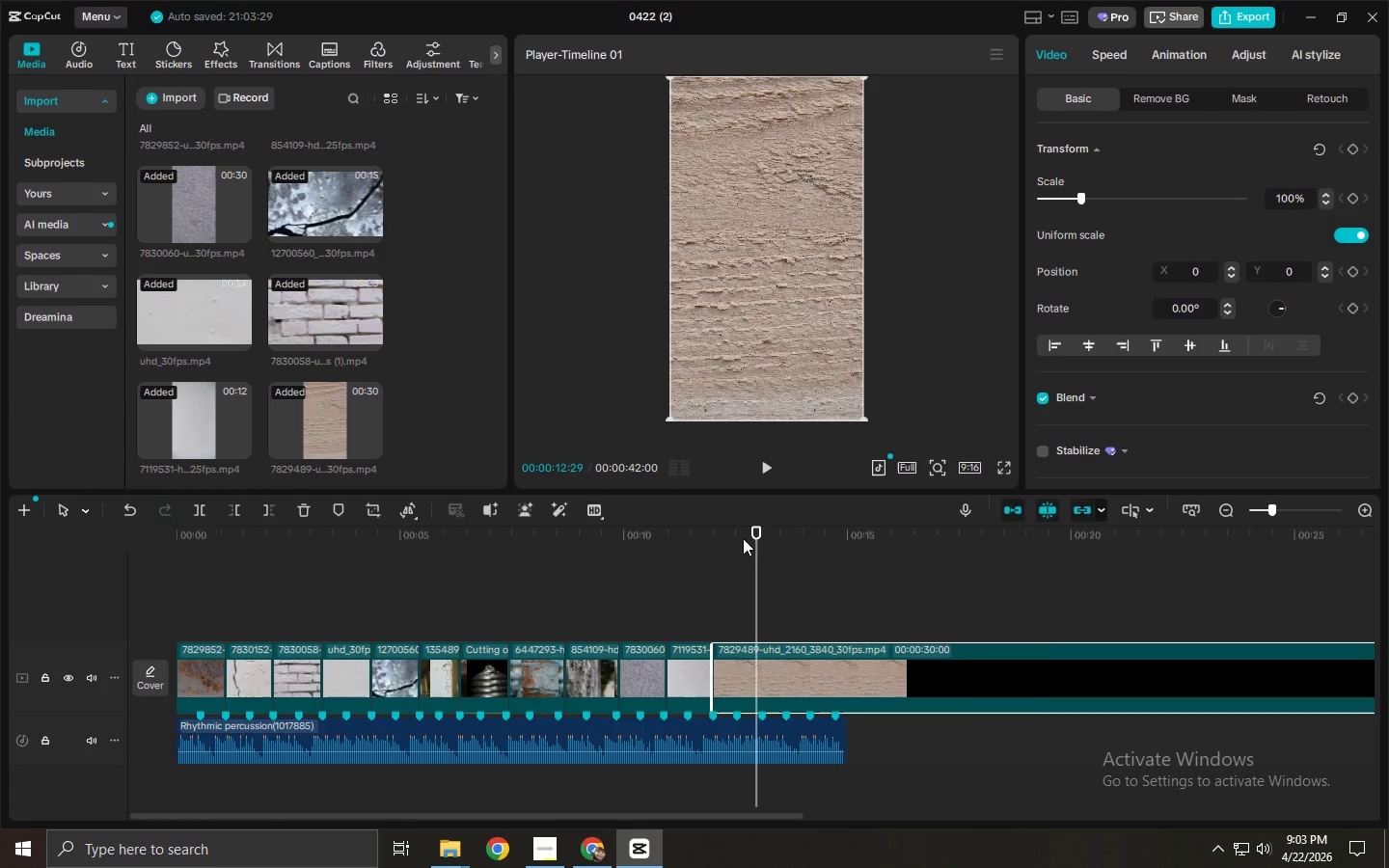 
left_click_drag(start_coordinate=[753, 538], to_coordinate=[761, 547])
 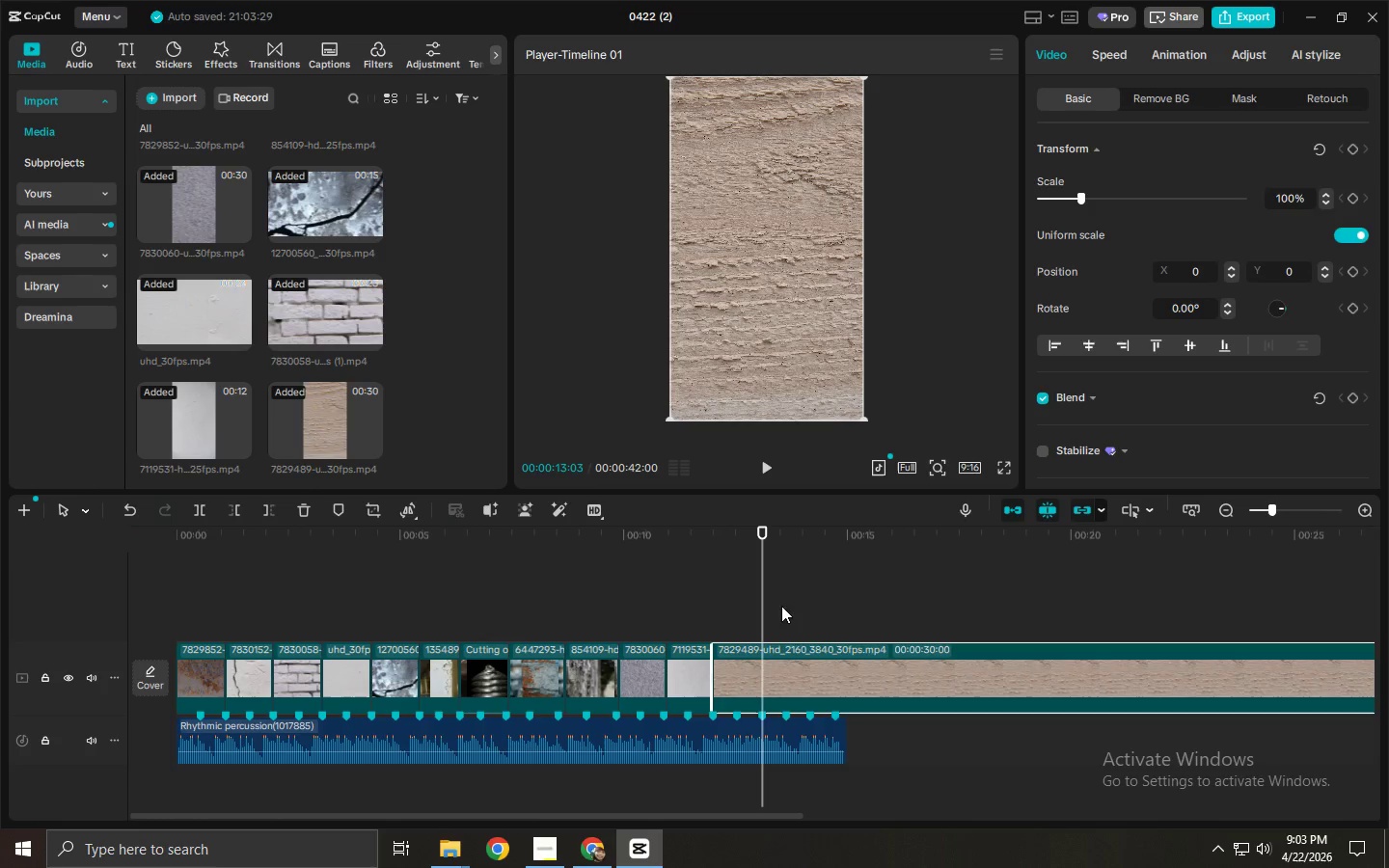 
key(Control+ControlLeft)
 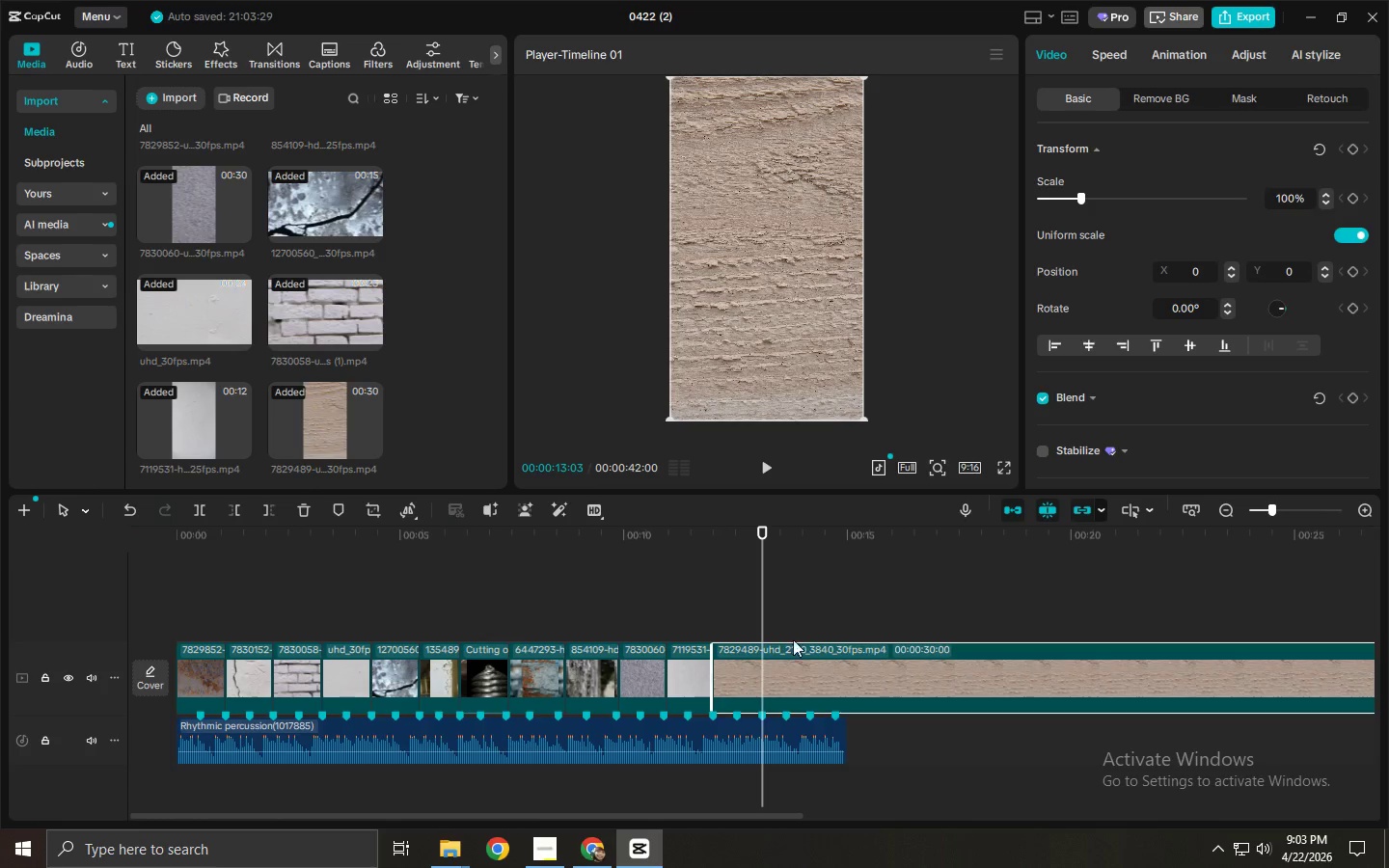 
key(Control+B)
 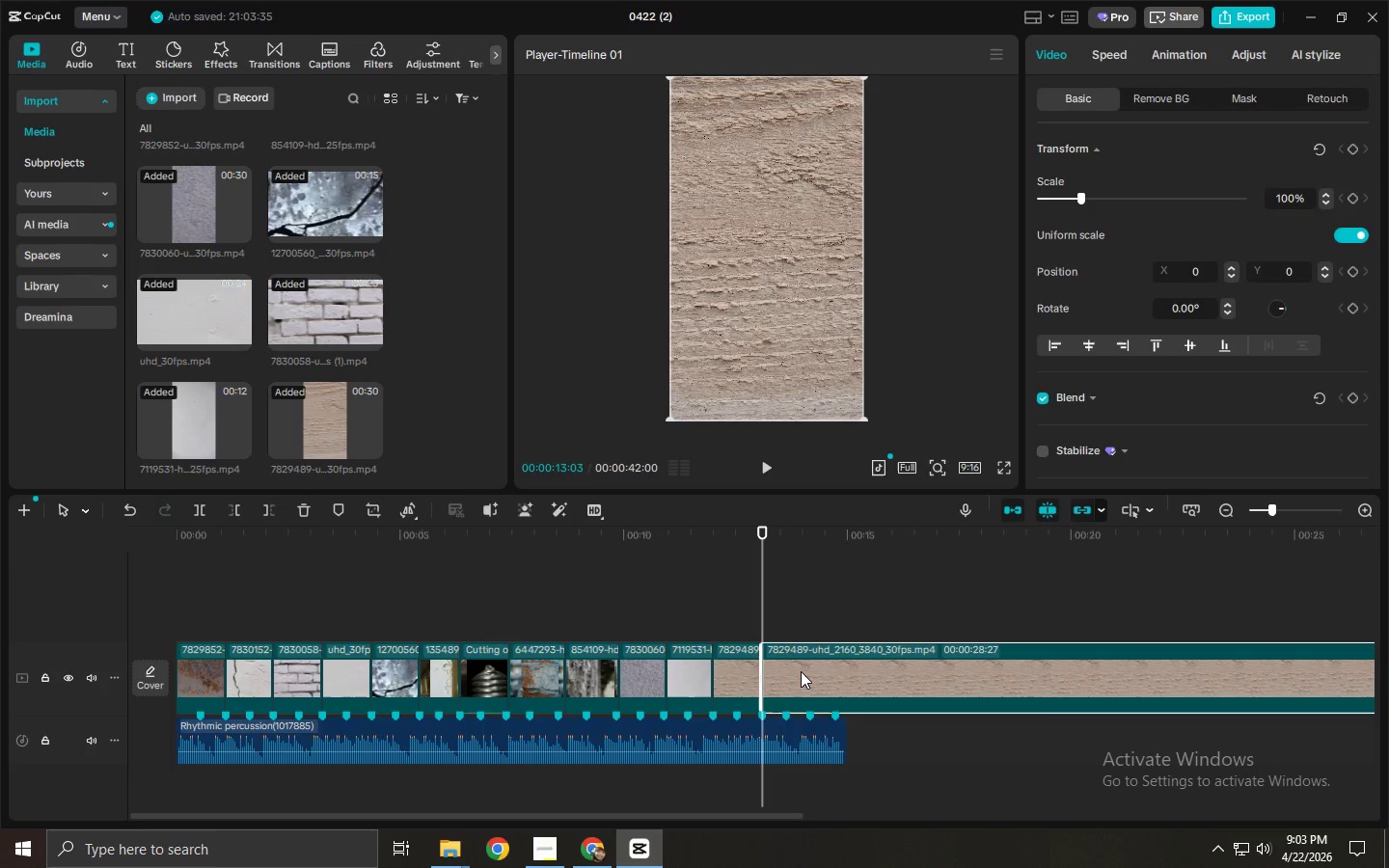 
left_click([801, 671])
 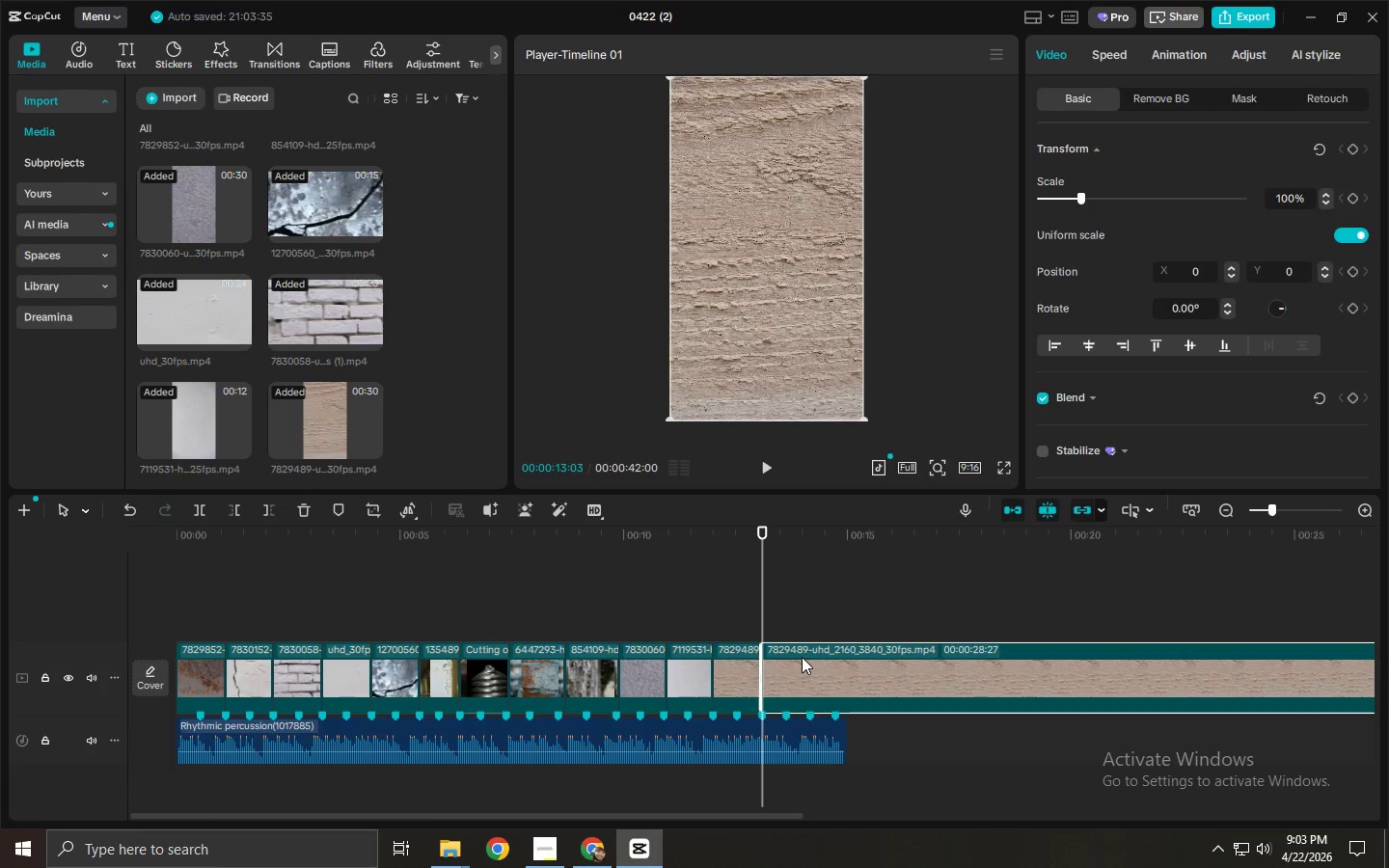 
key(Delete)
 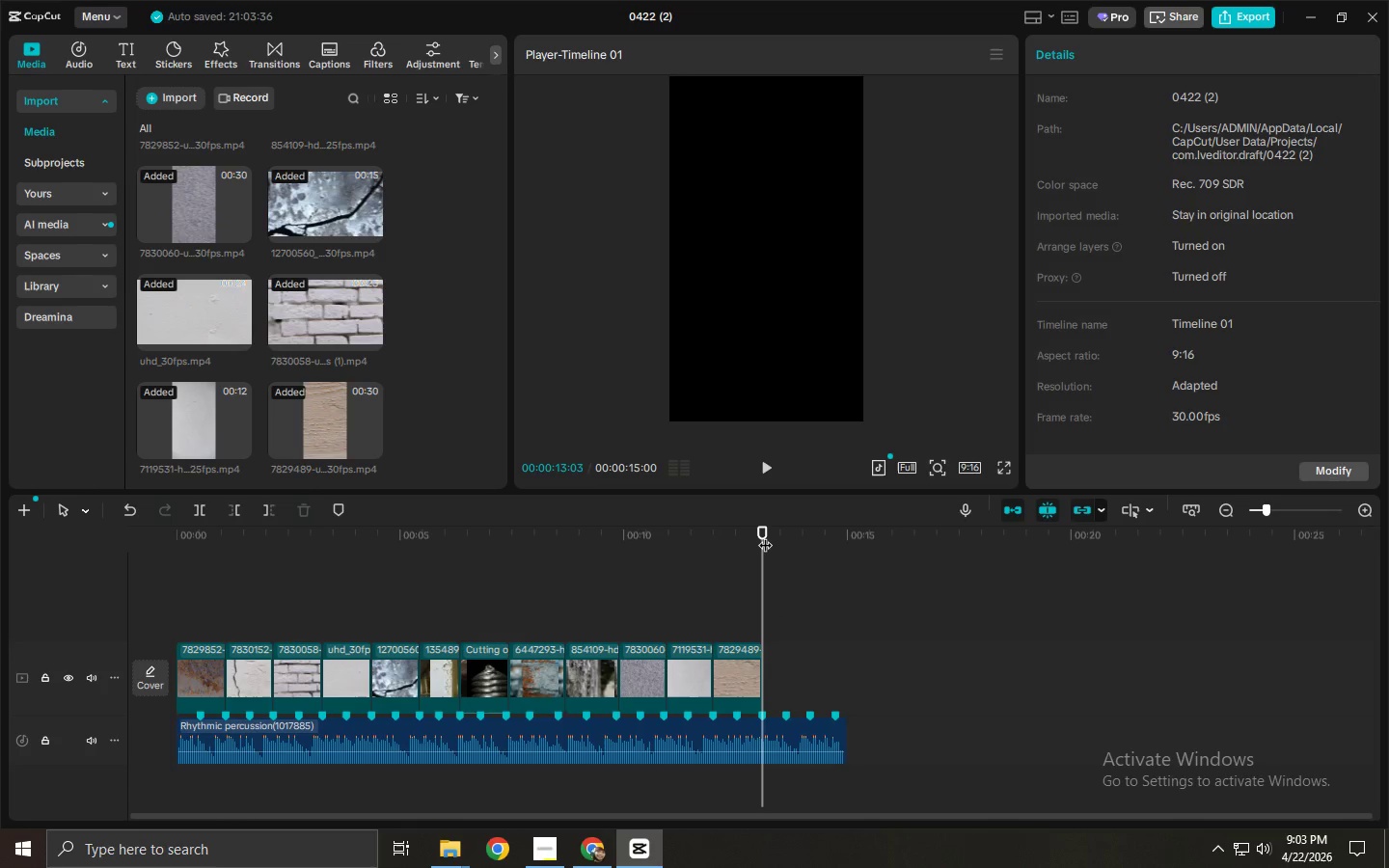 
key(Alt+AltLeft)
 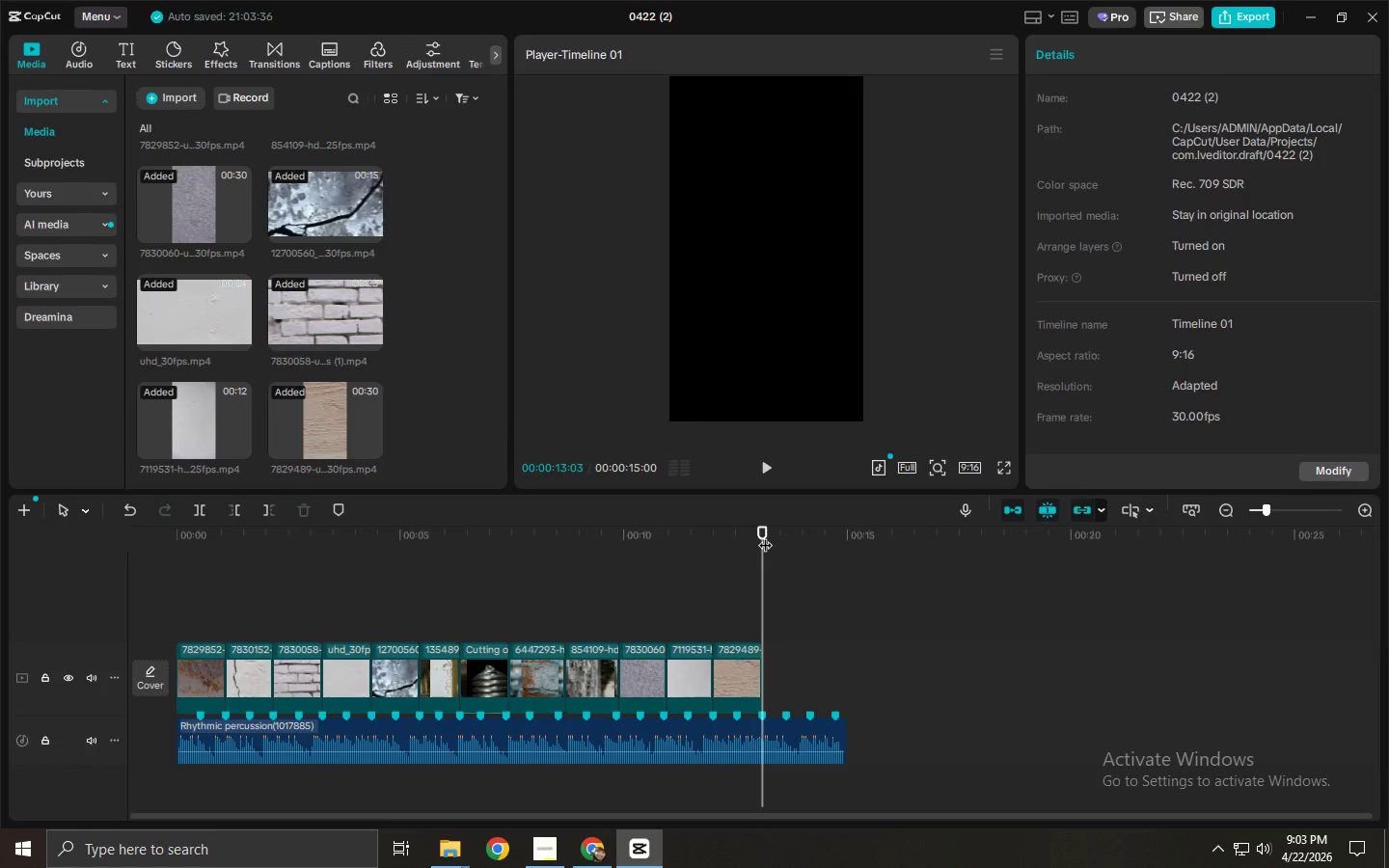 
key(Alt+Tab)
 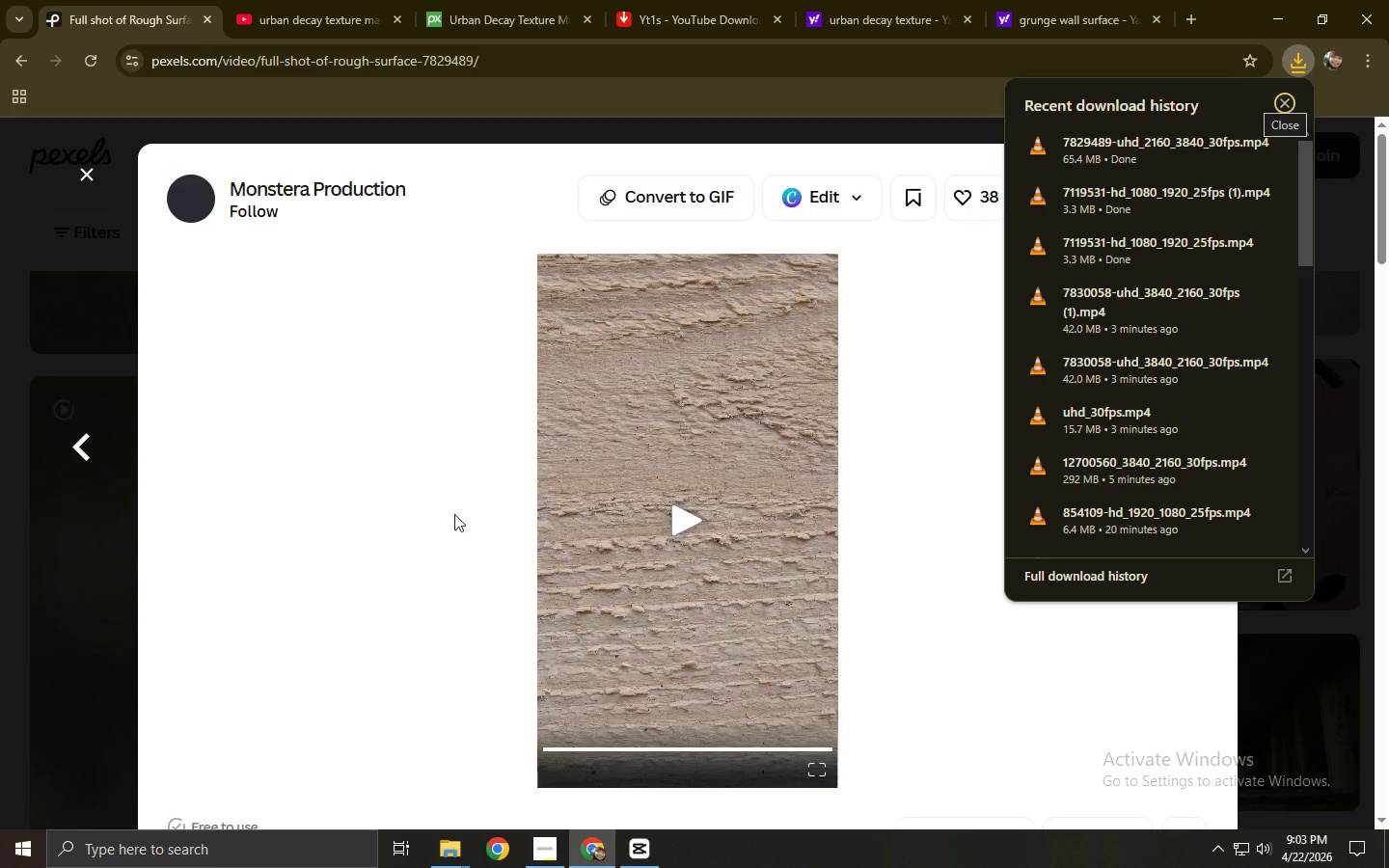 
scroll: coordinate [468, 510], scroll_direction: down, amount: 9.0
 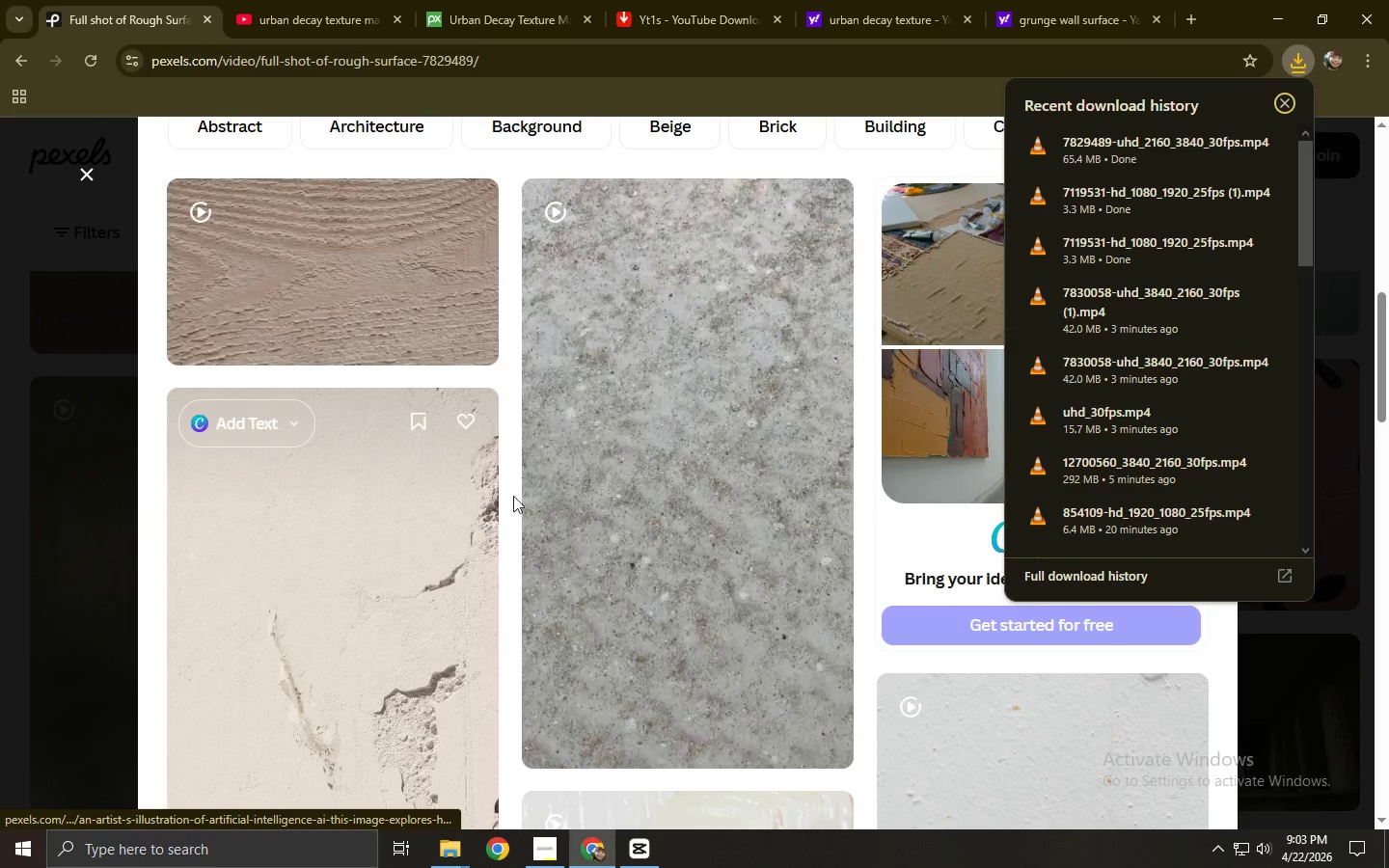 
left_click([647, 469])
 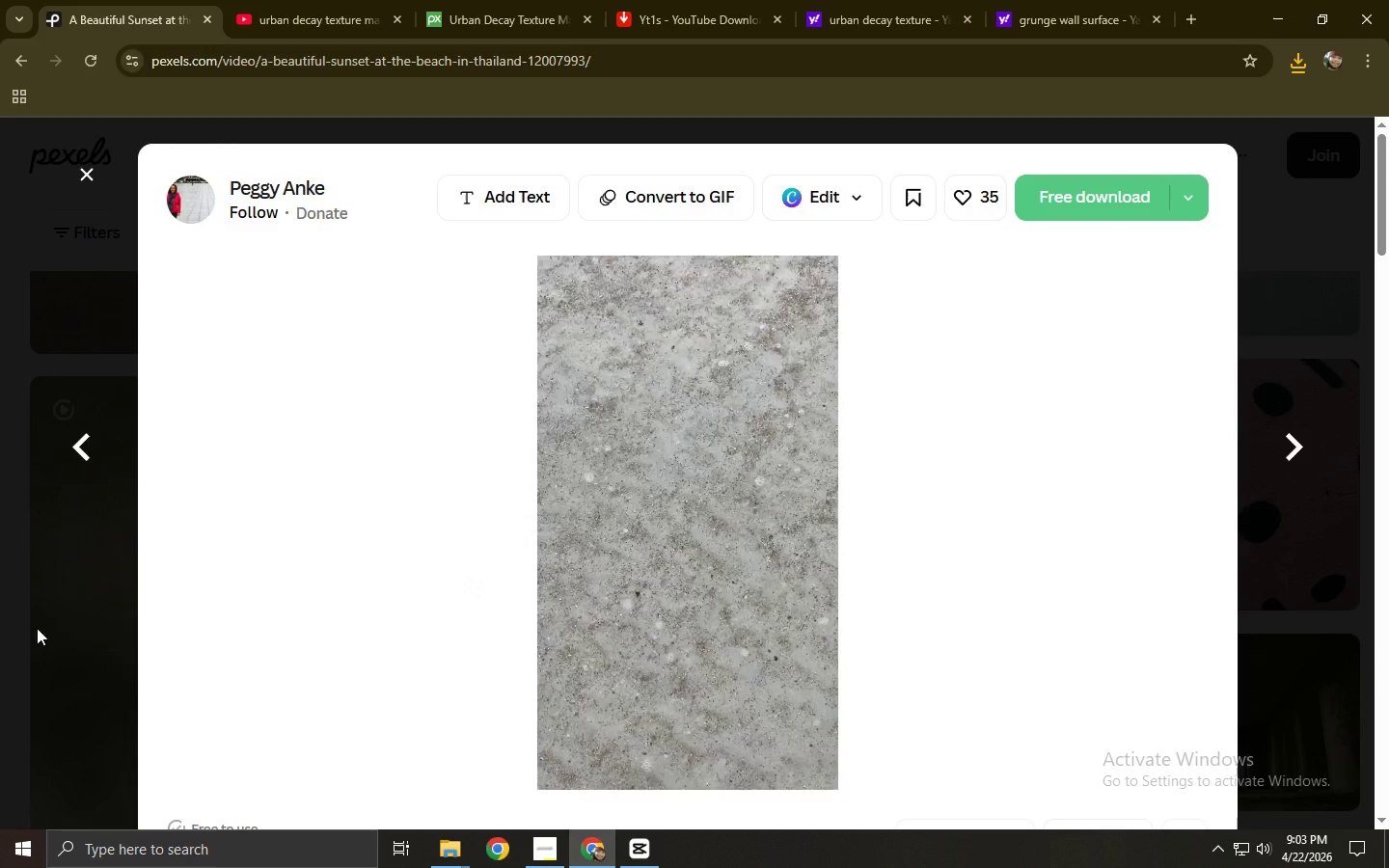 
wait(5.7)
 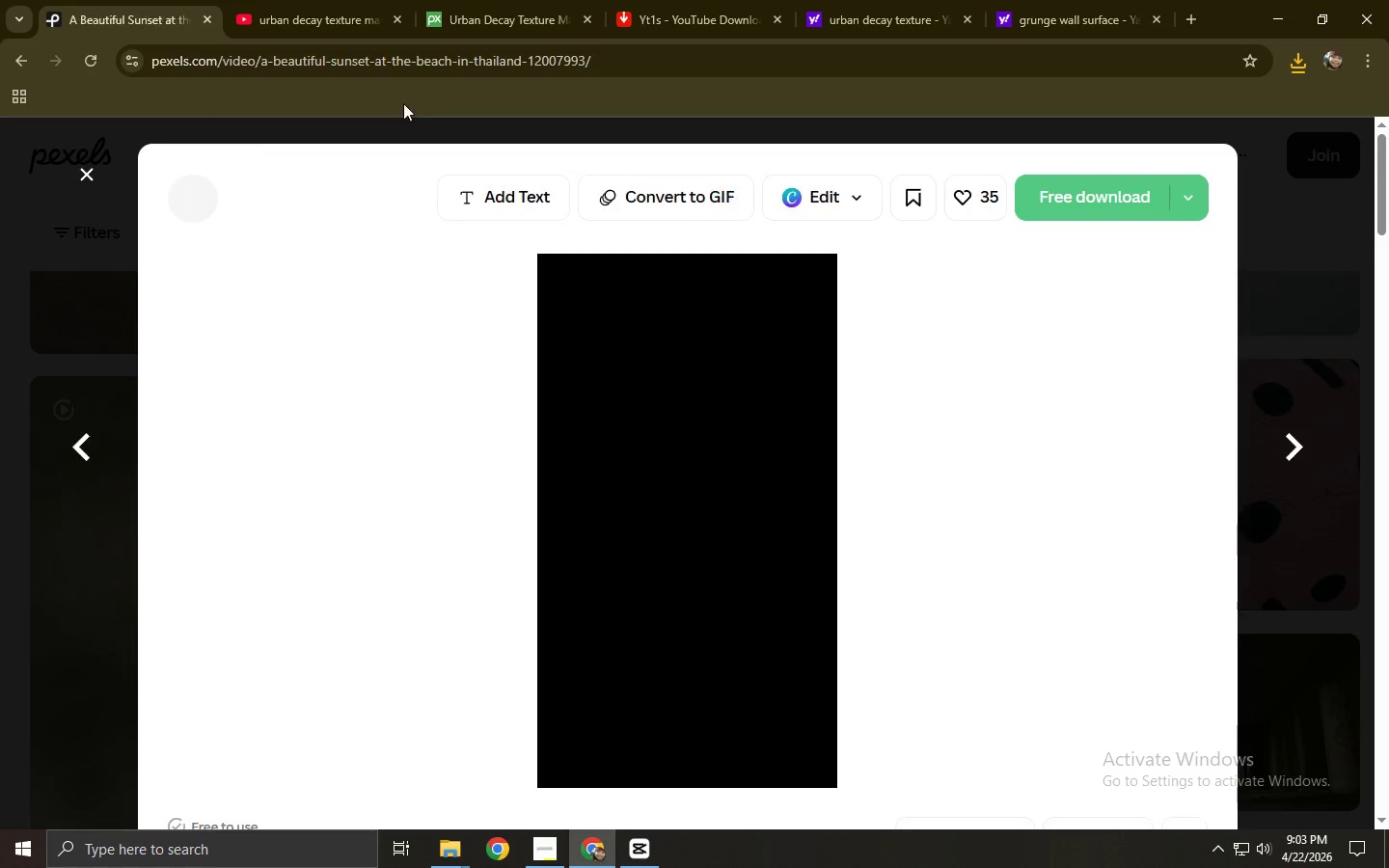 
left_click([93, 169])
 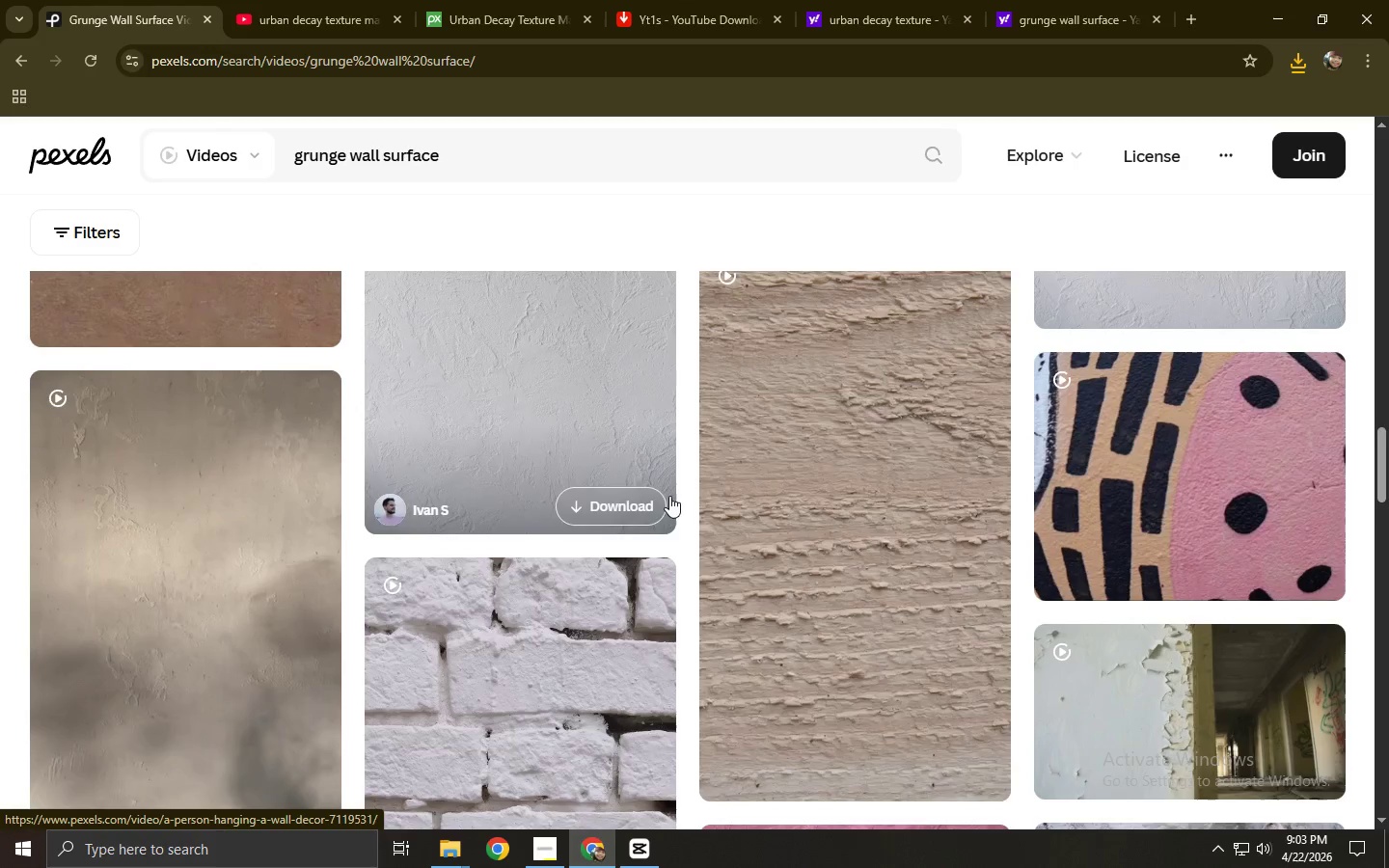 
scroll: coordinate [878, 443], scroll_direction: down, amount: 7.0
 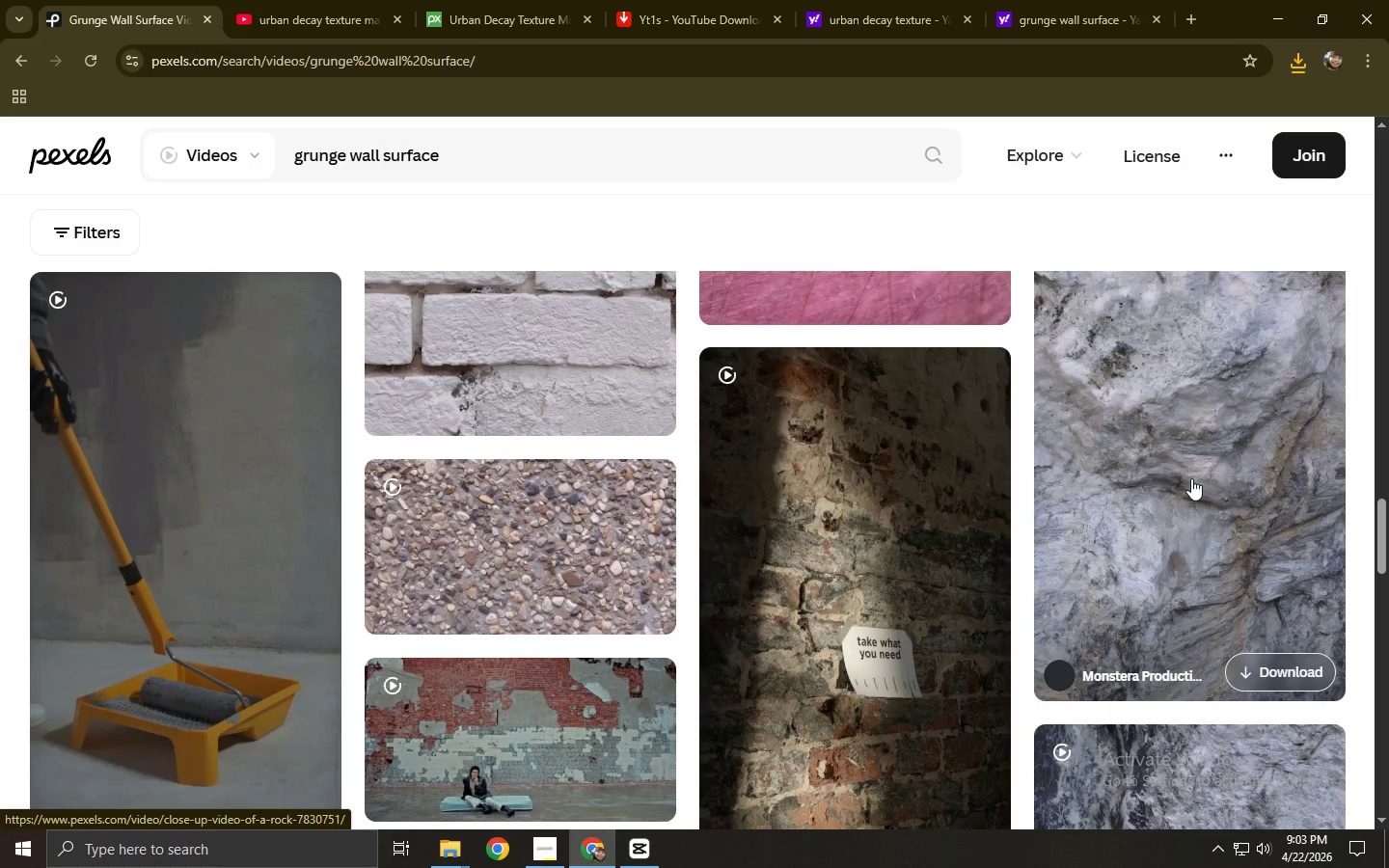 
left_click([1191, 478])
 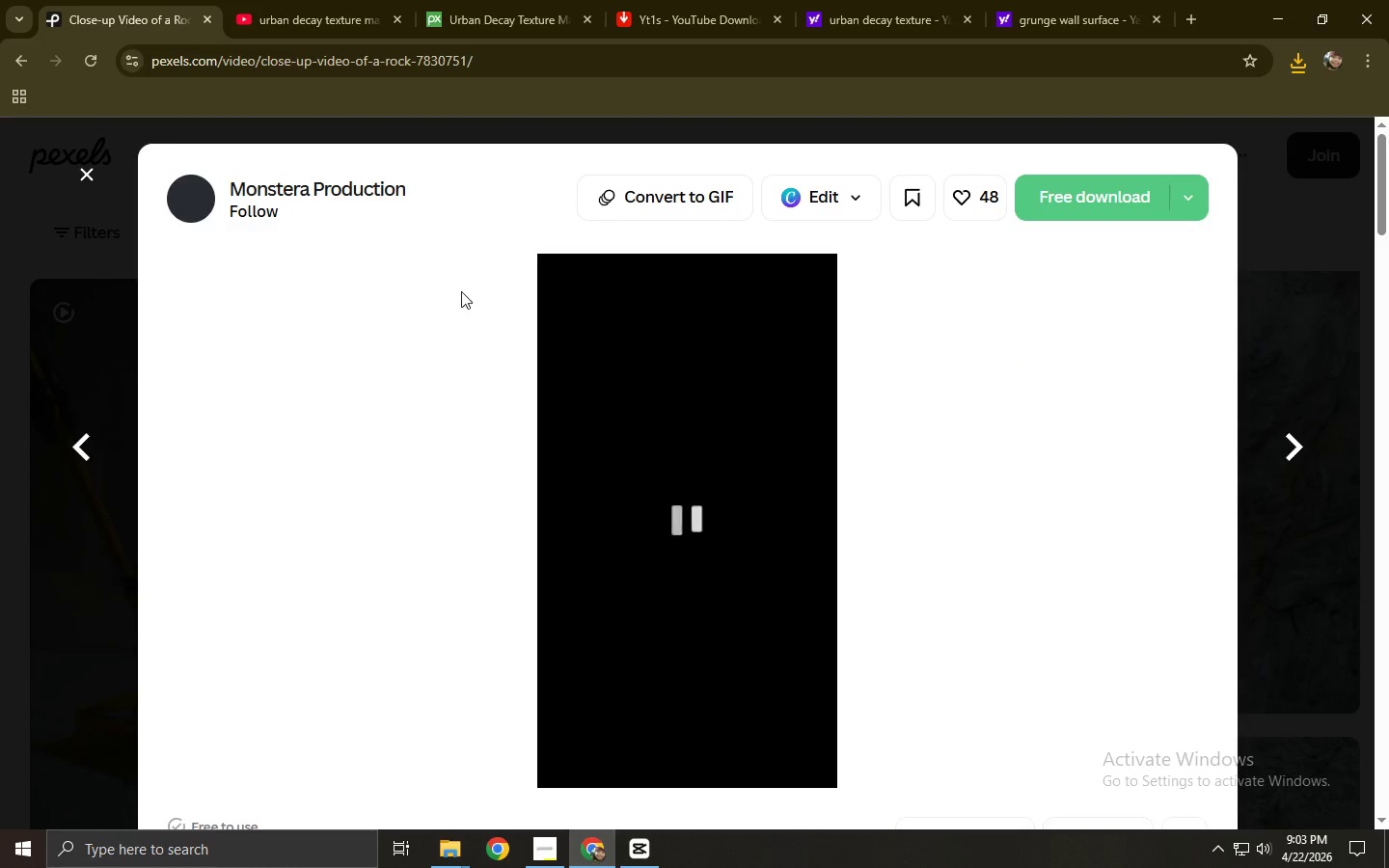 
key(Alt+AltLeft)
 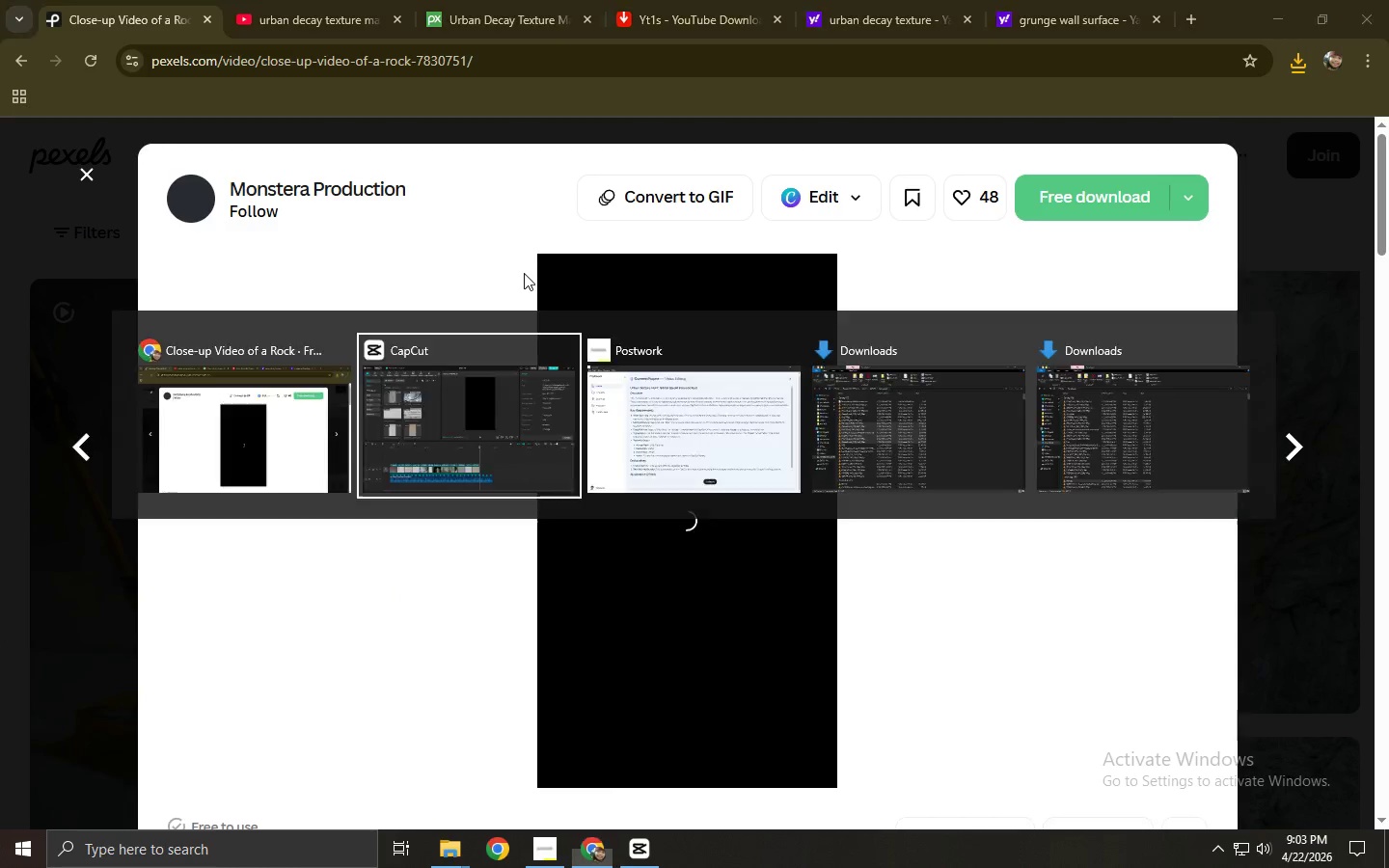 
key(Alt+Tab)
 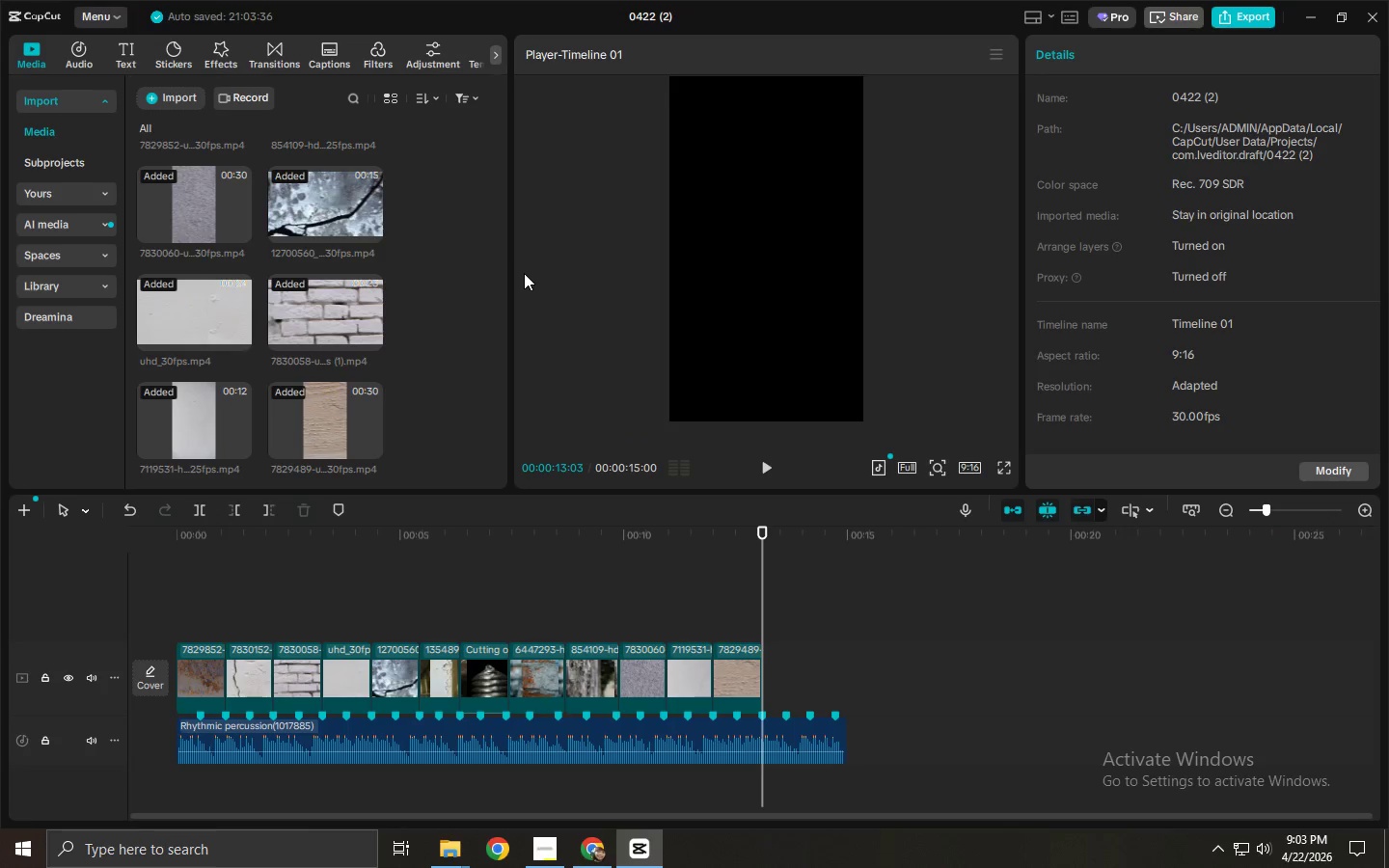 
key(Alt+Tab)
 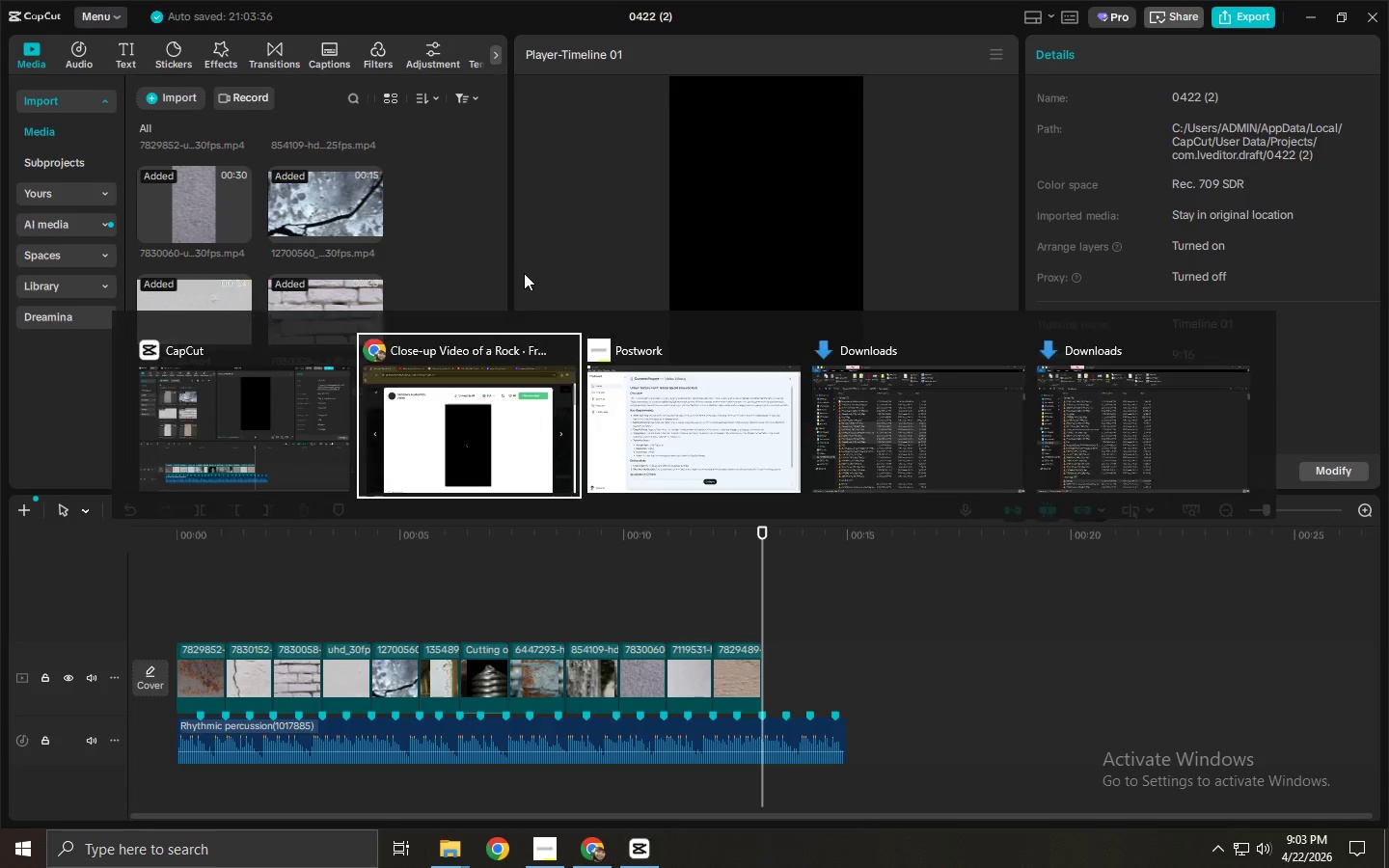 
key(Alt+Tab)